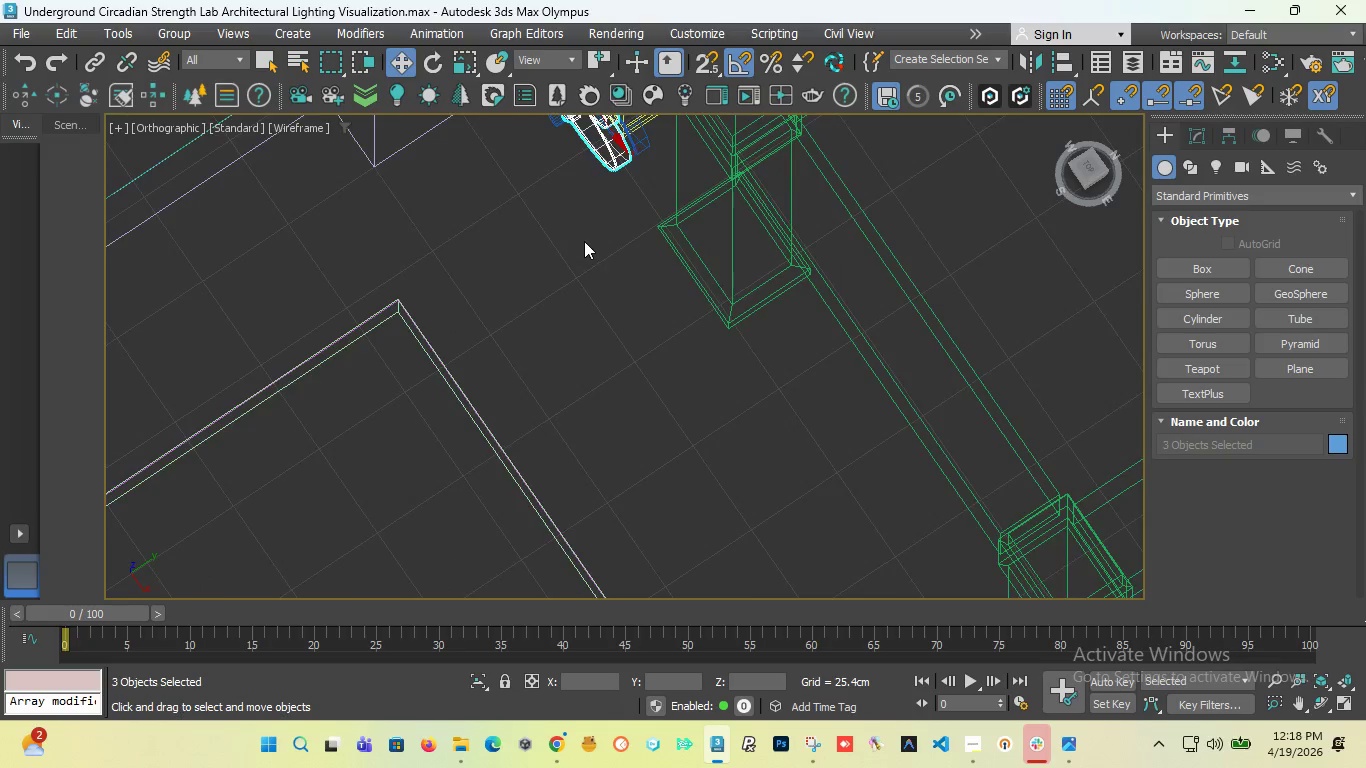 
scroll: coordinate [541, 231], scroll_direction: up, amount: 3.0
 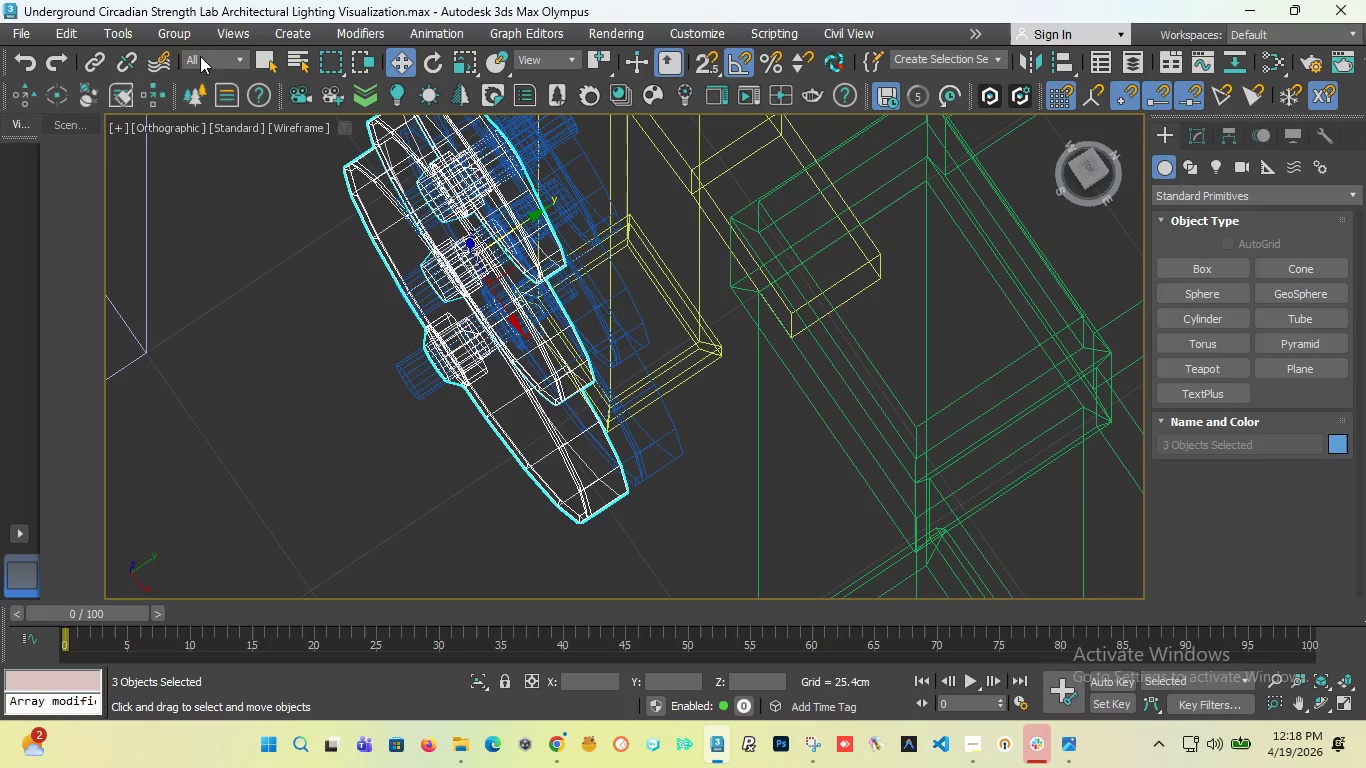 
left_click([174, 32])
 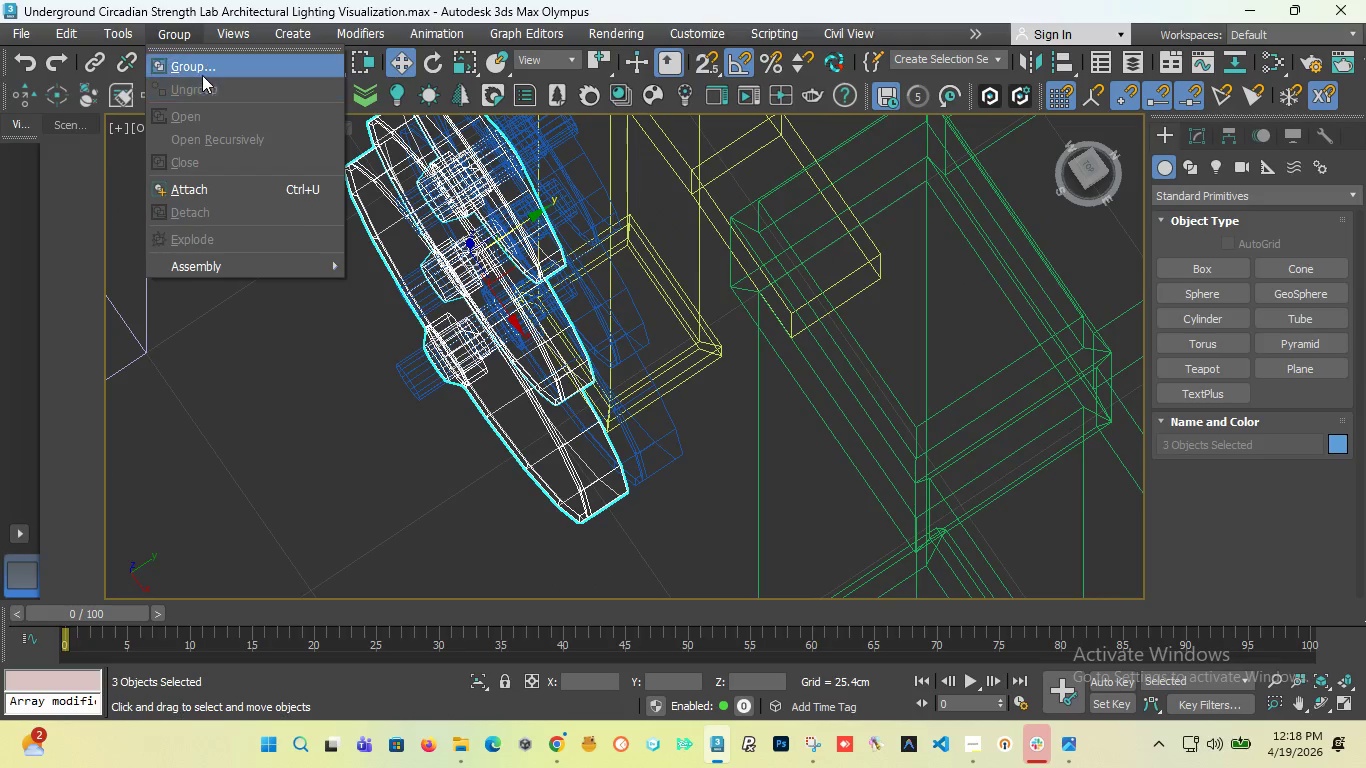 
left_click([202, 73])
 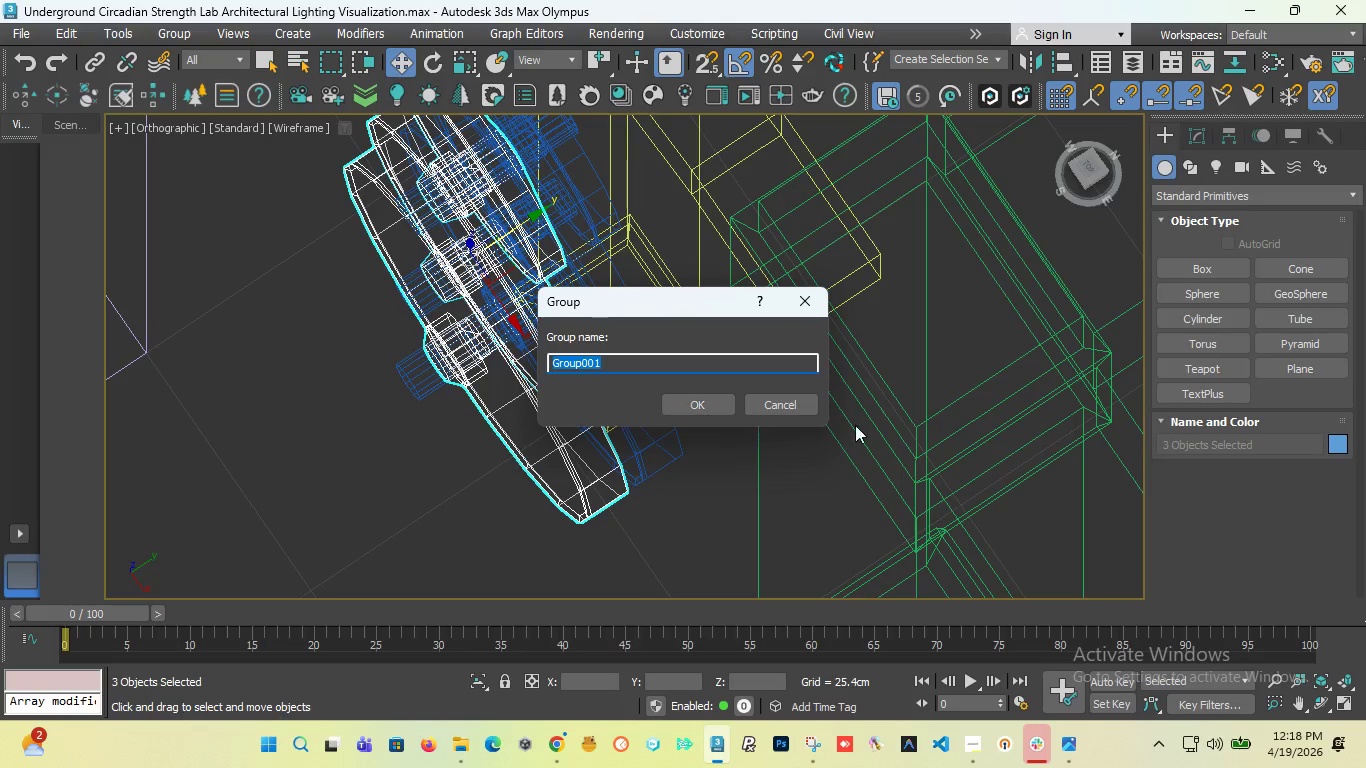 
left_click([812, 299])
 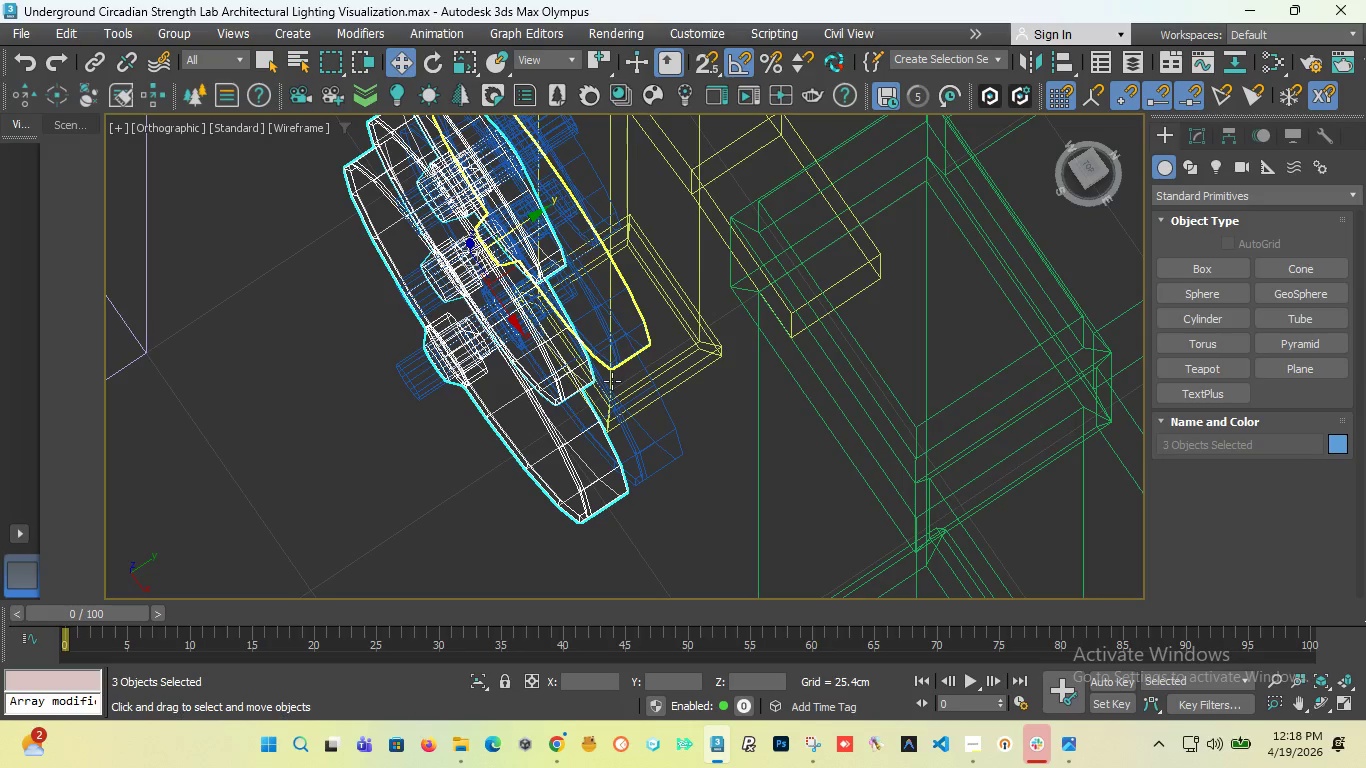 
key(Control+Z)
 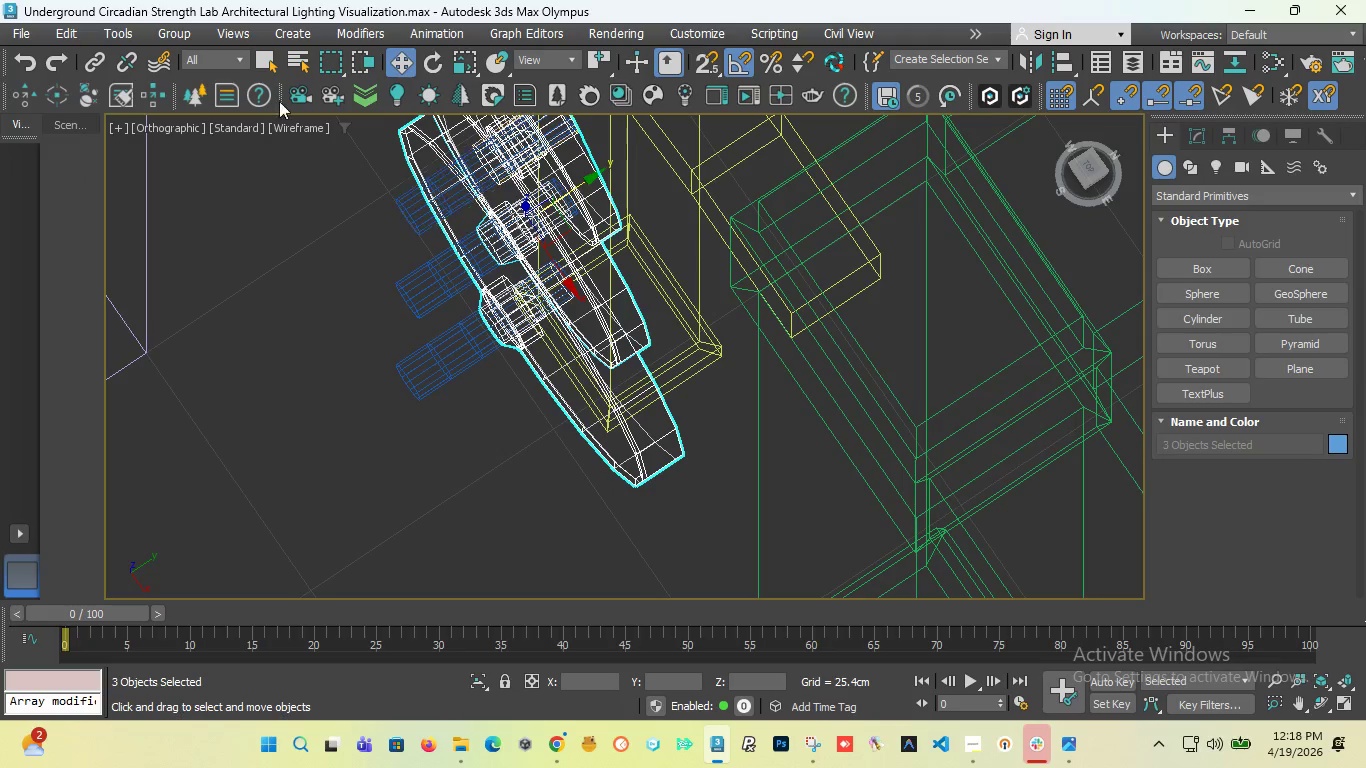 
left_click([152, 34])
 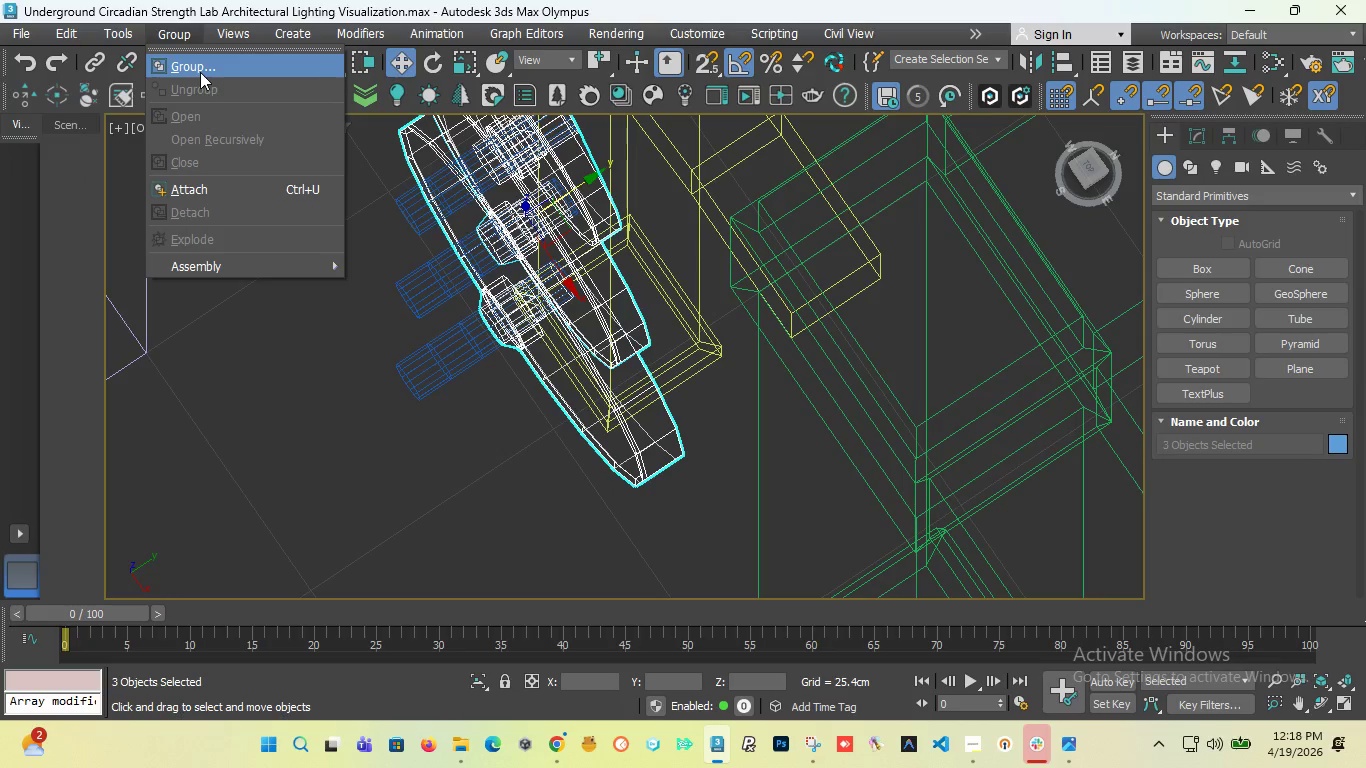 
left_click([200, 72])
 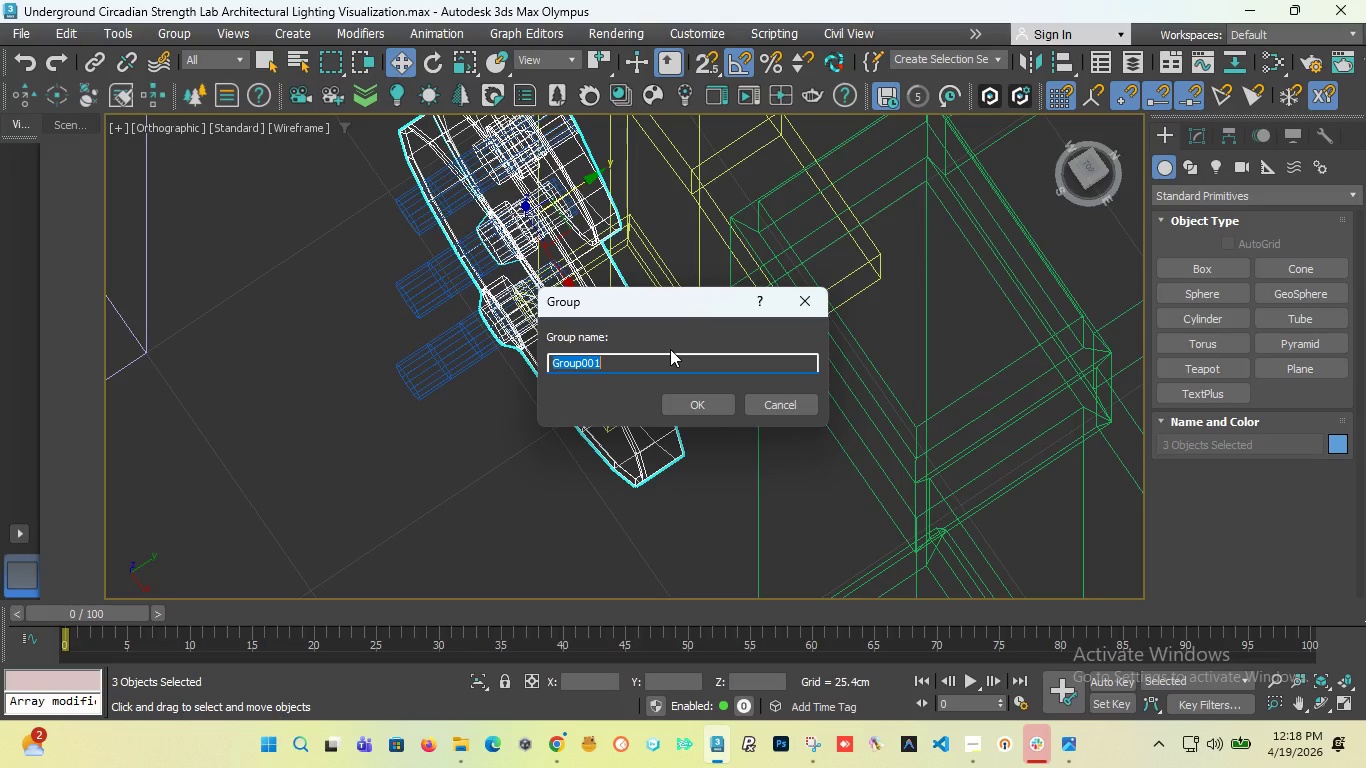 
type(weight)
 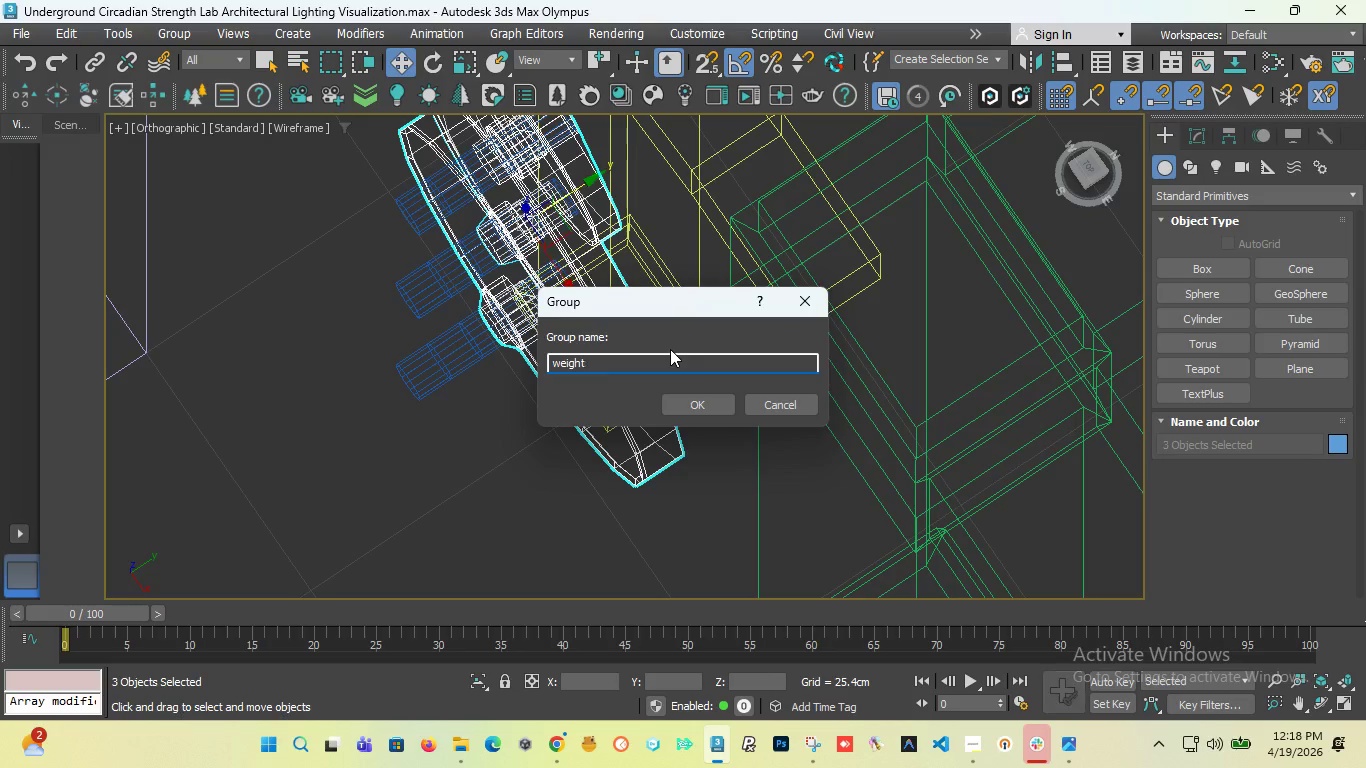 
key(Enter)
 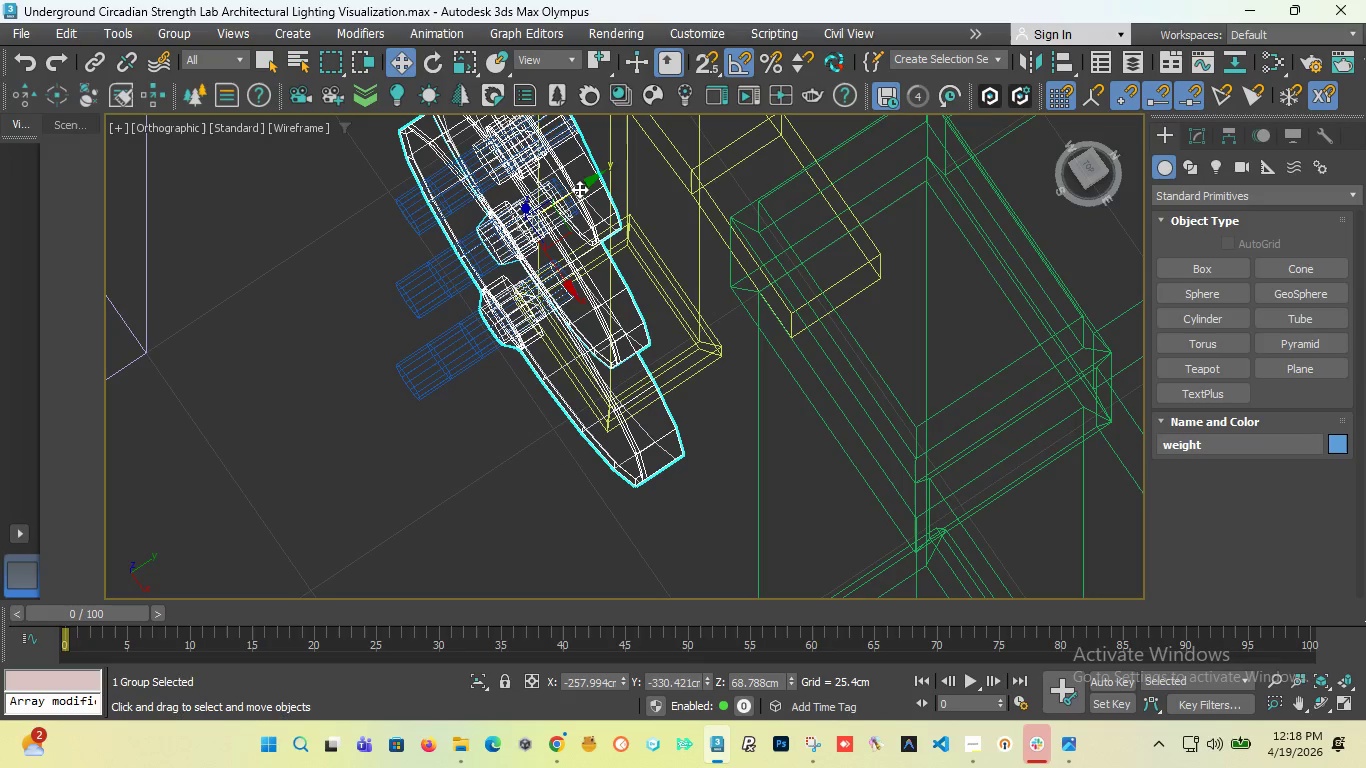 
type(rwt)
 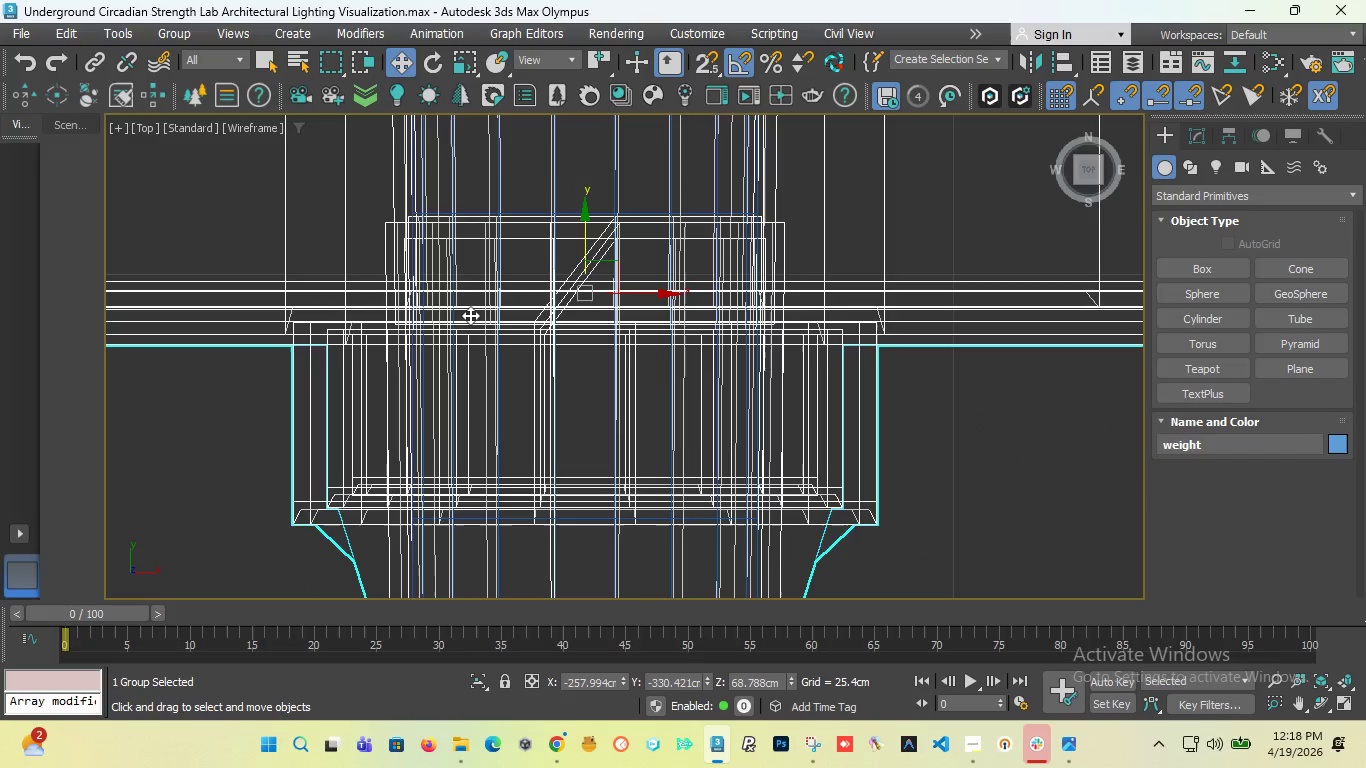 
scroll: coordinate [550, 262], scroll_direction: down, amount: 5.0
 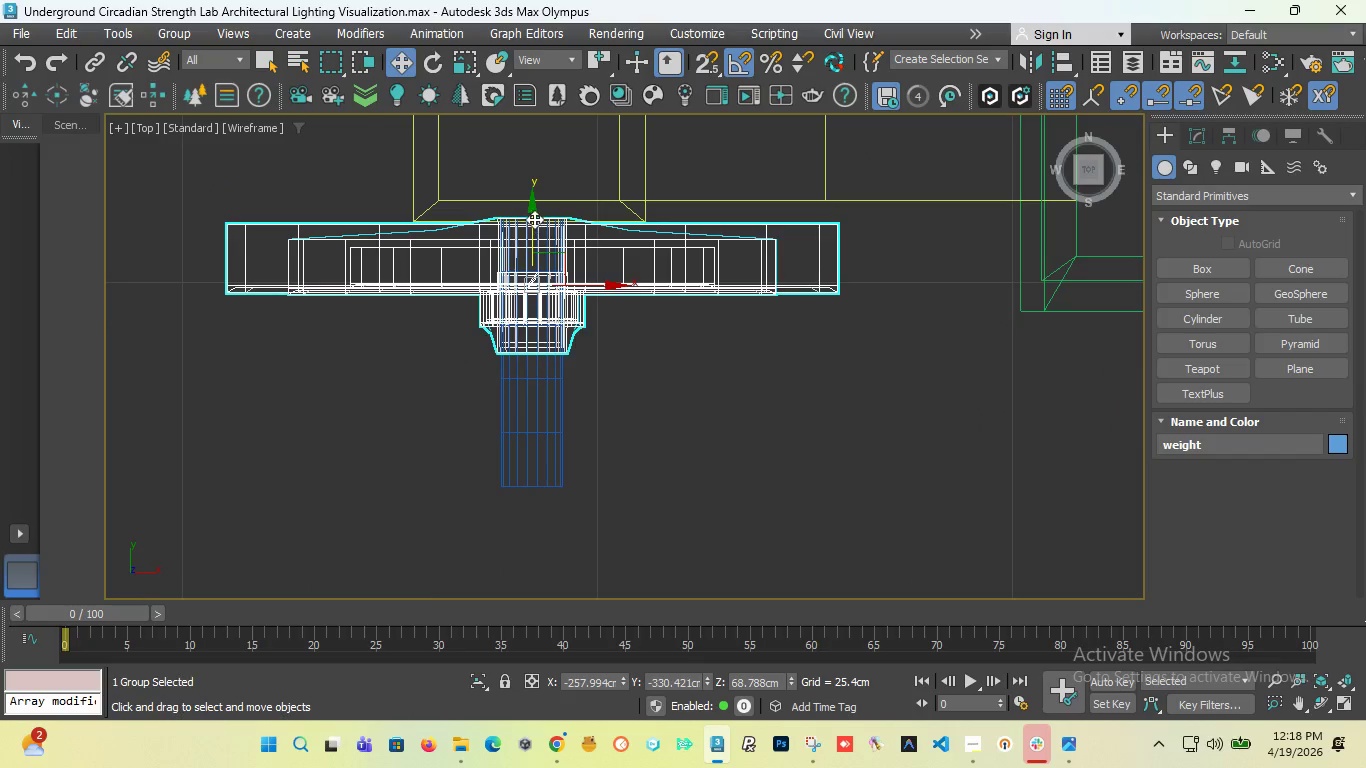 
hold_key(key=ShiftLeft, duration=0.45)
 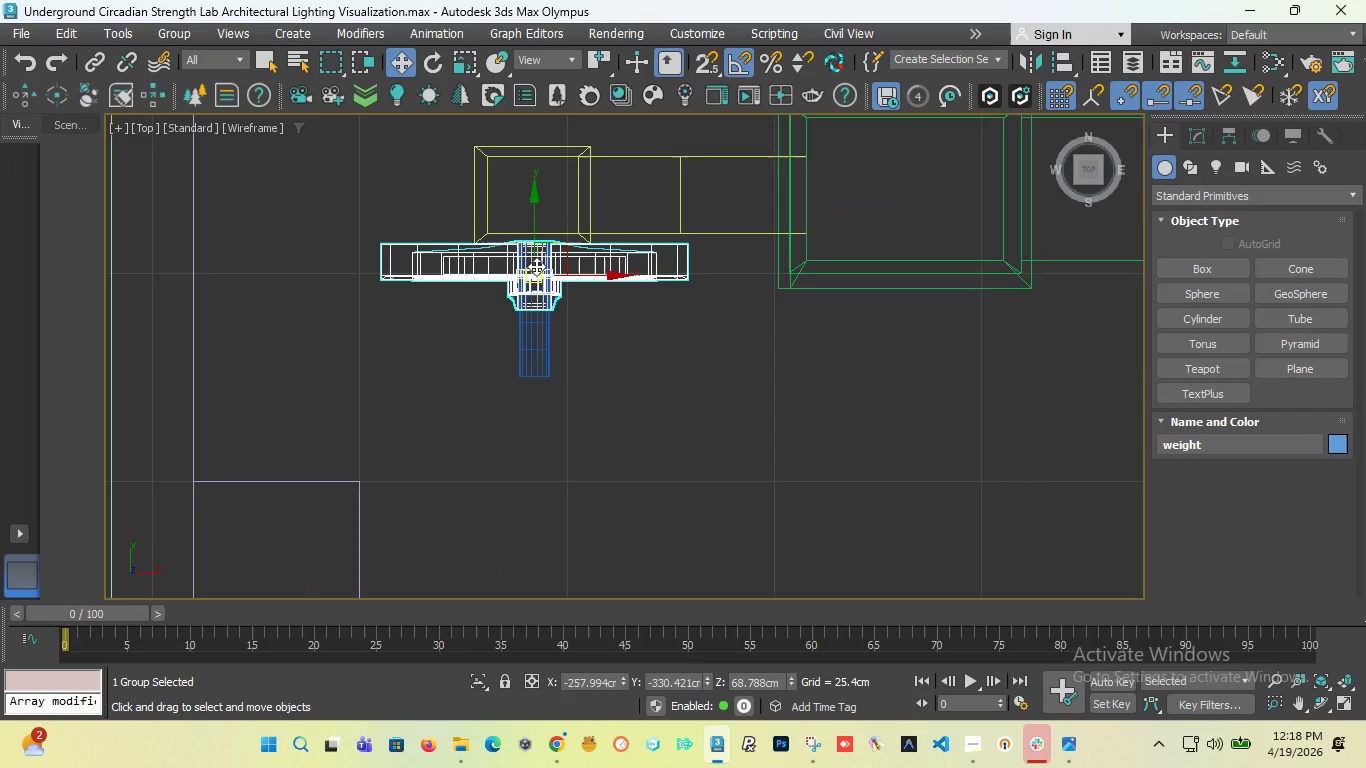 
scroll: coordinate [536, 266], scroll_direction: down, amount: 2.0
 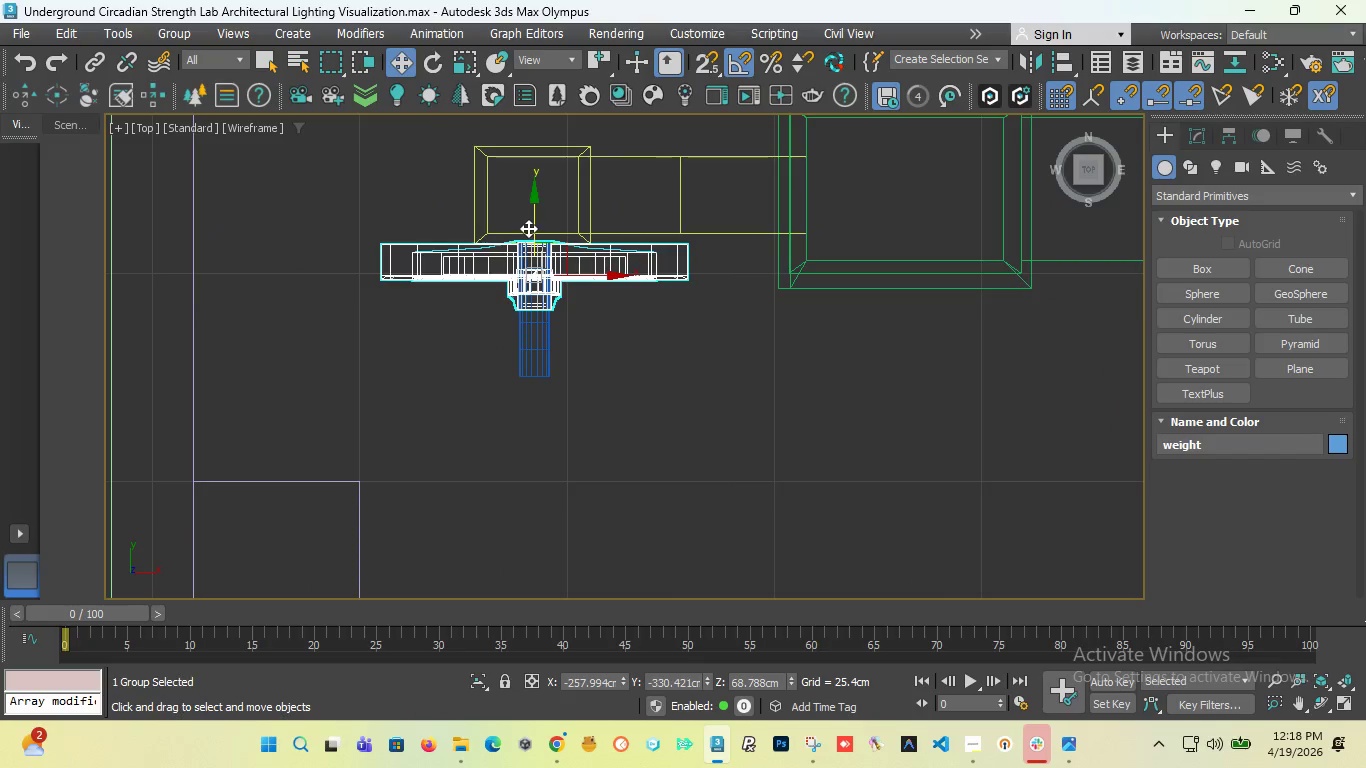 
scroll: coordinate [518, 255], scroll_direction: up, amount: 3.0
 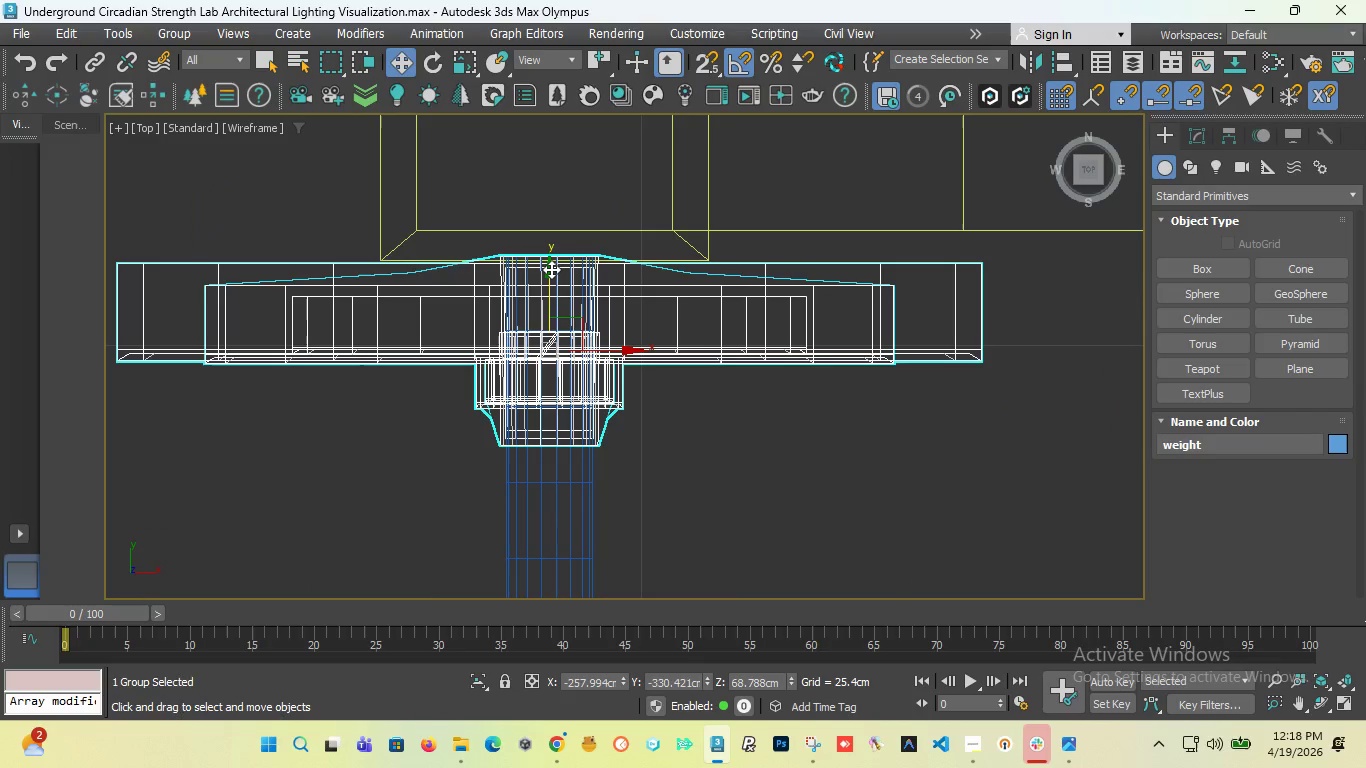 
left_click_drag(start_coordinate=[551, 269], to_coordinate=[545, 287])
 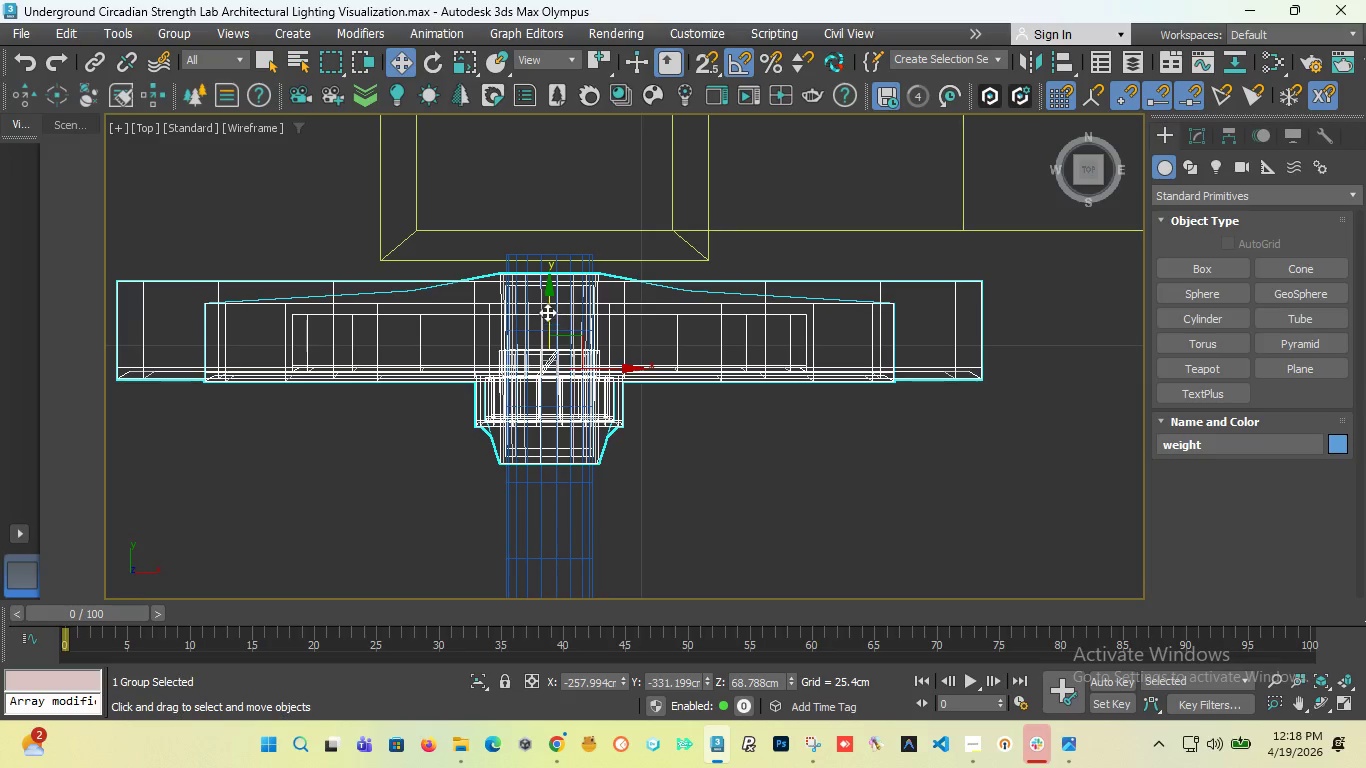 
hold_key(key=ShiftLeft, duration=1.95)
left_click_drag(start_coordinate=[546, 296], to_coordinate=[557, 506])
 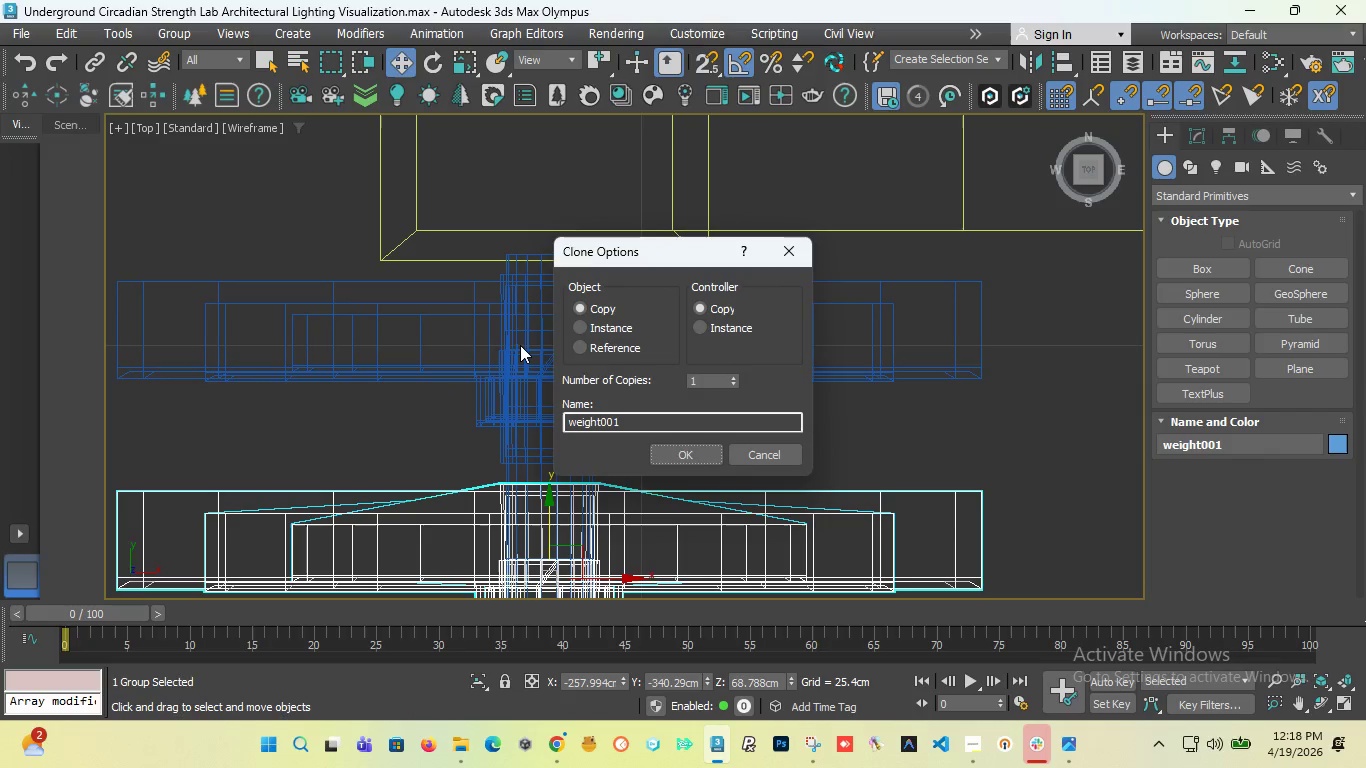 
left_click([683, 453])
 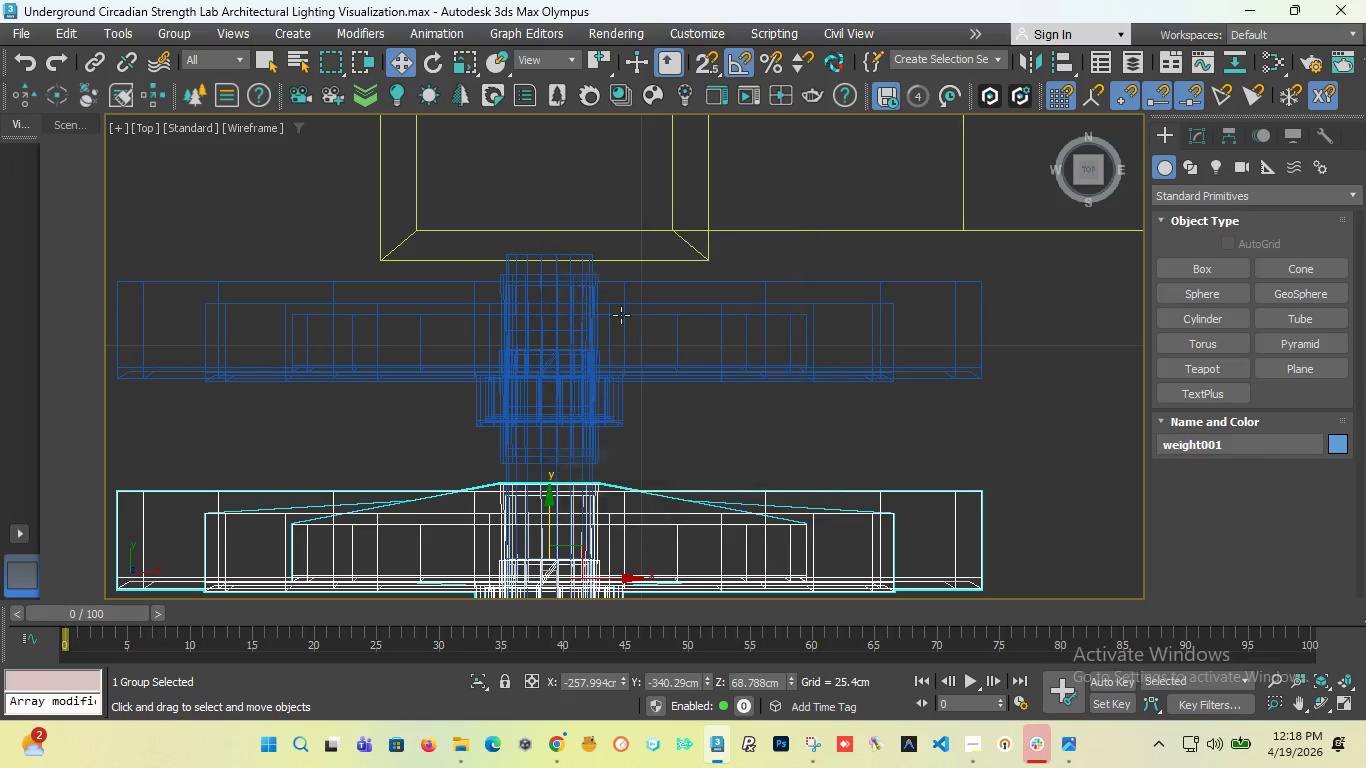 
scroll: coordinate [621, 315], scroll_direction: down, amount: 9.0
 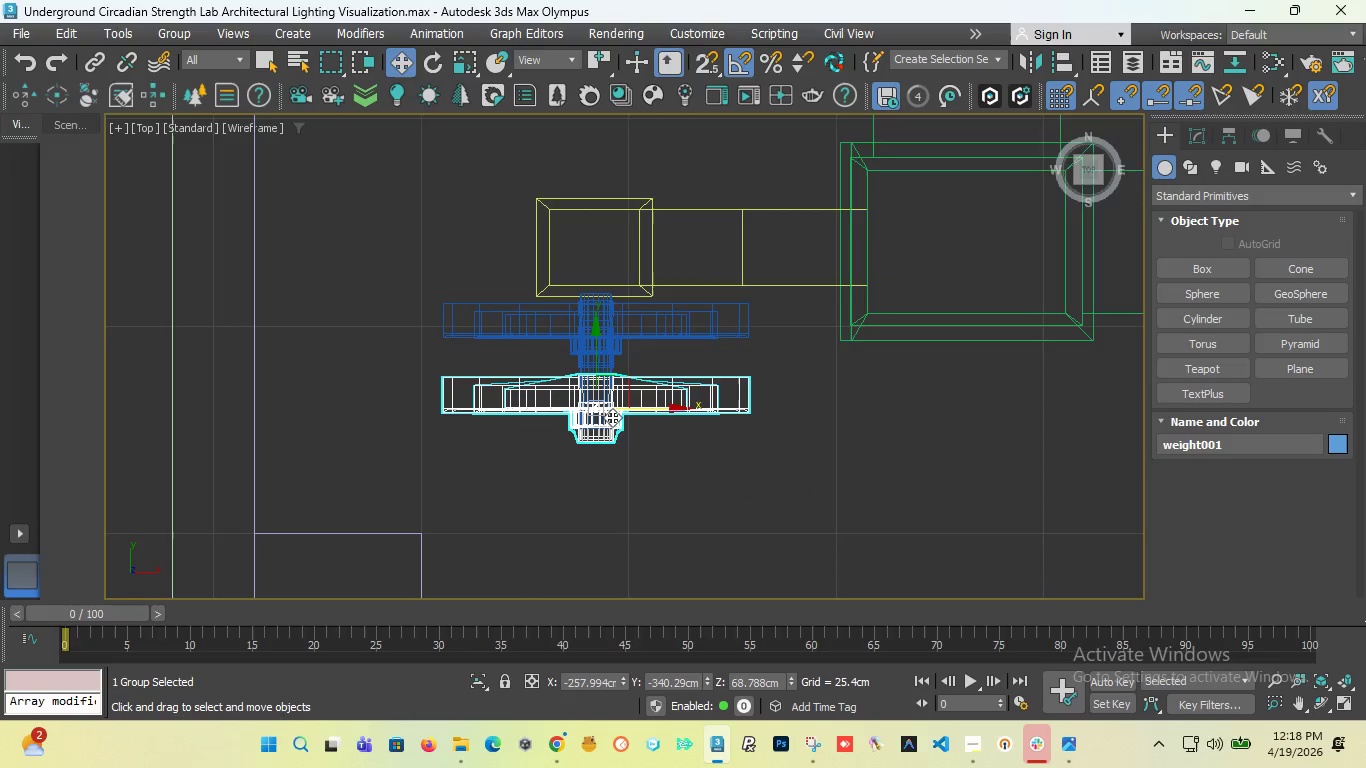 
scroll: coordinate [610, 418], scroll_direction: up, amount: 5.0
 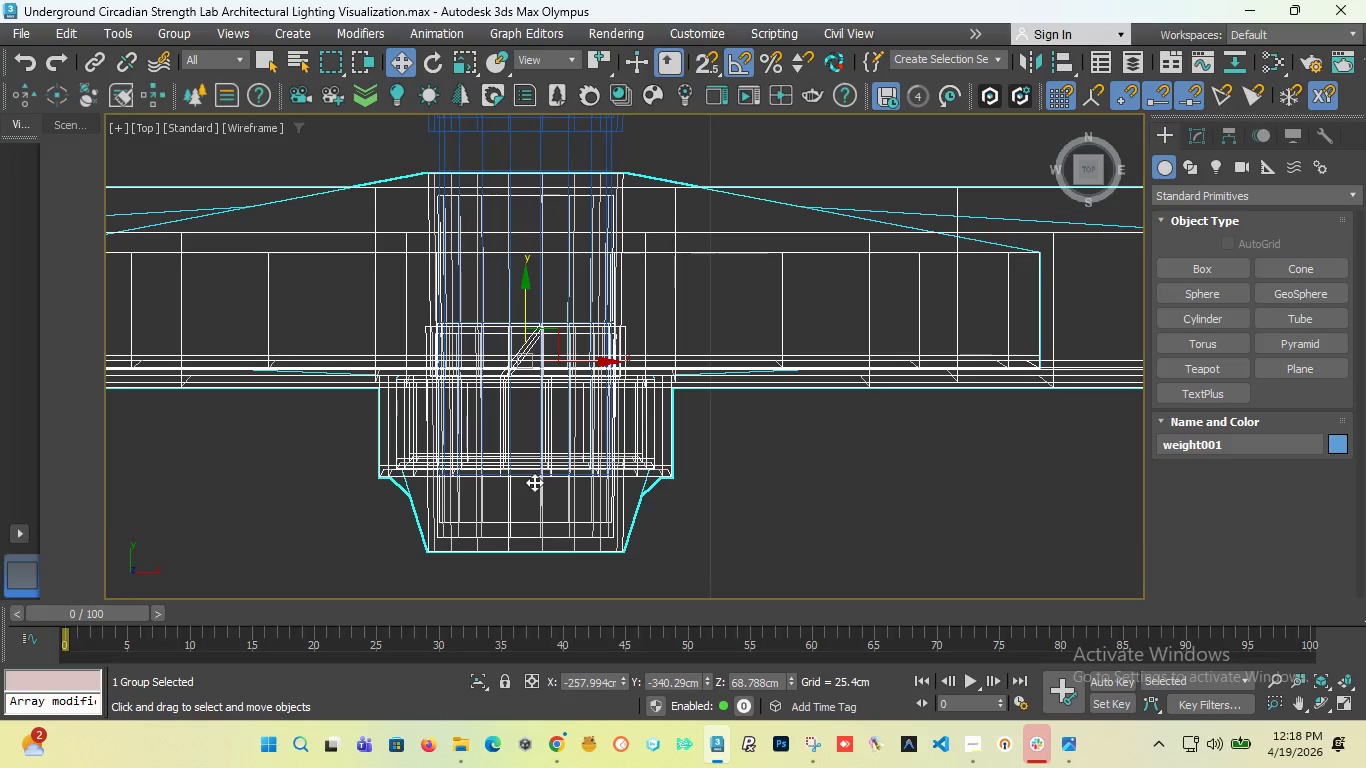 
scroll: coordinate [509, 344], scroll_direction: down, amount: 6.0
 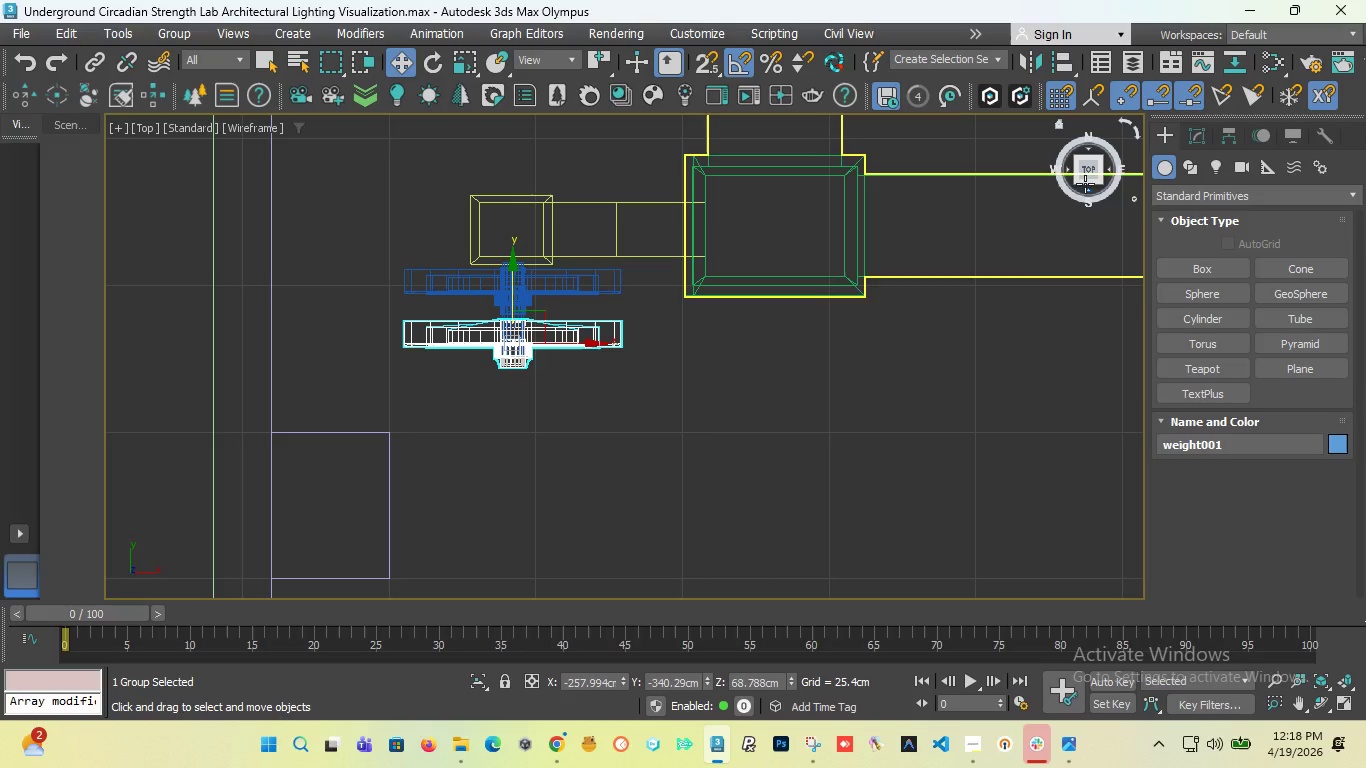 
left_click_drag(start_coordinate=[1089, 174], to_coordinate=[990, 147])
 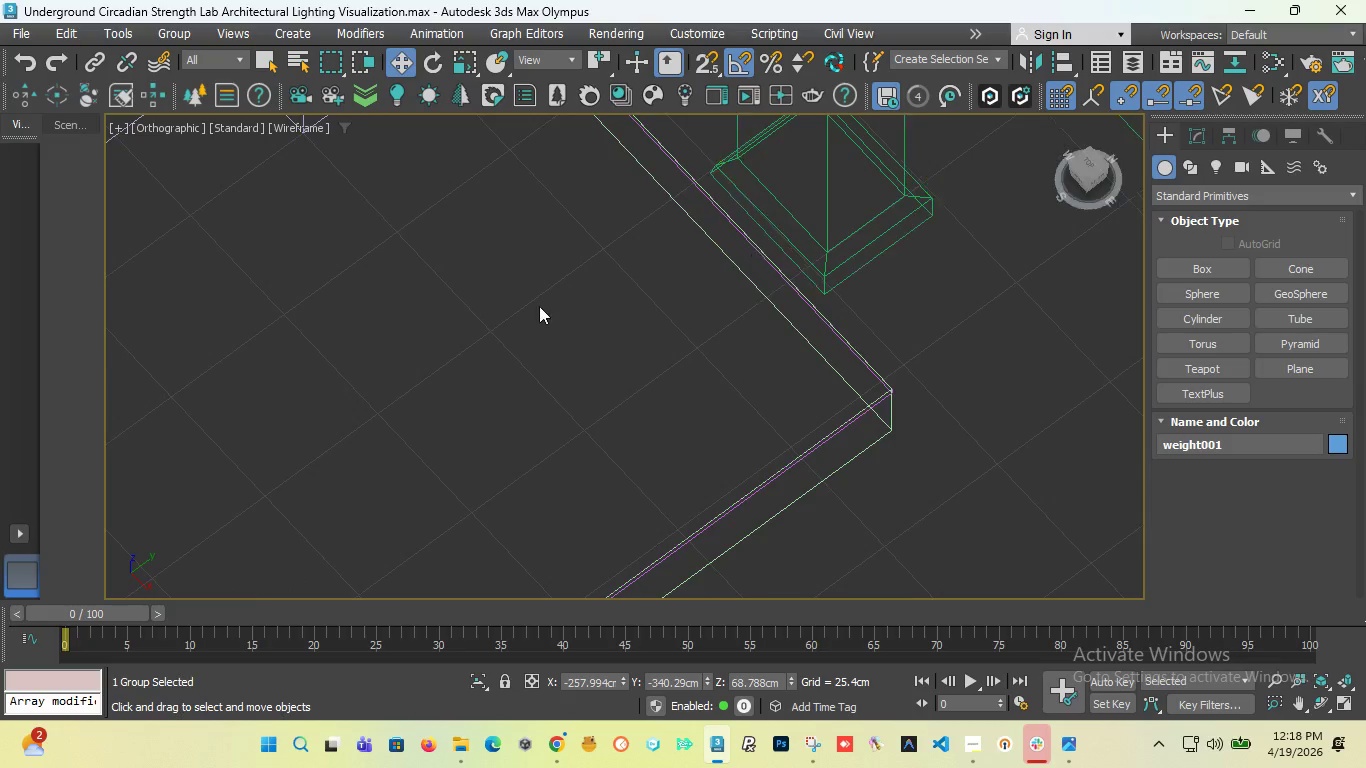 
scroll: coordinate [425, 377], scroll_direction: up, amount: 3.0
 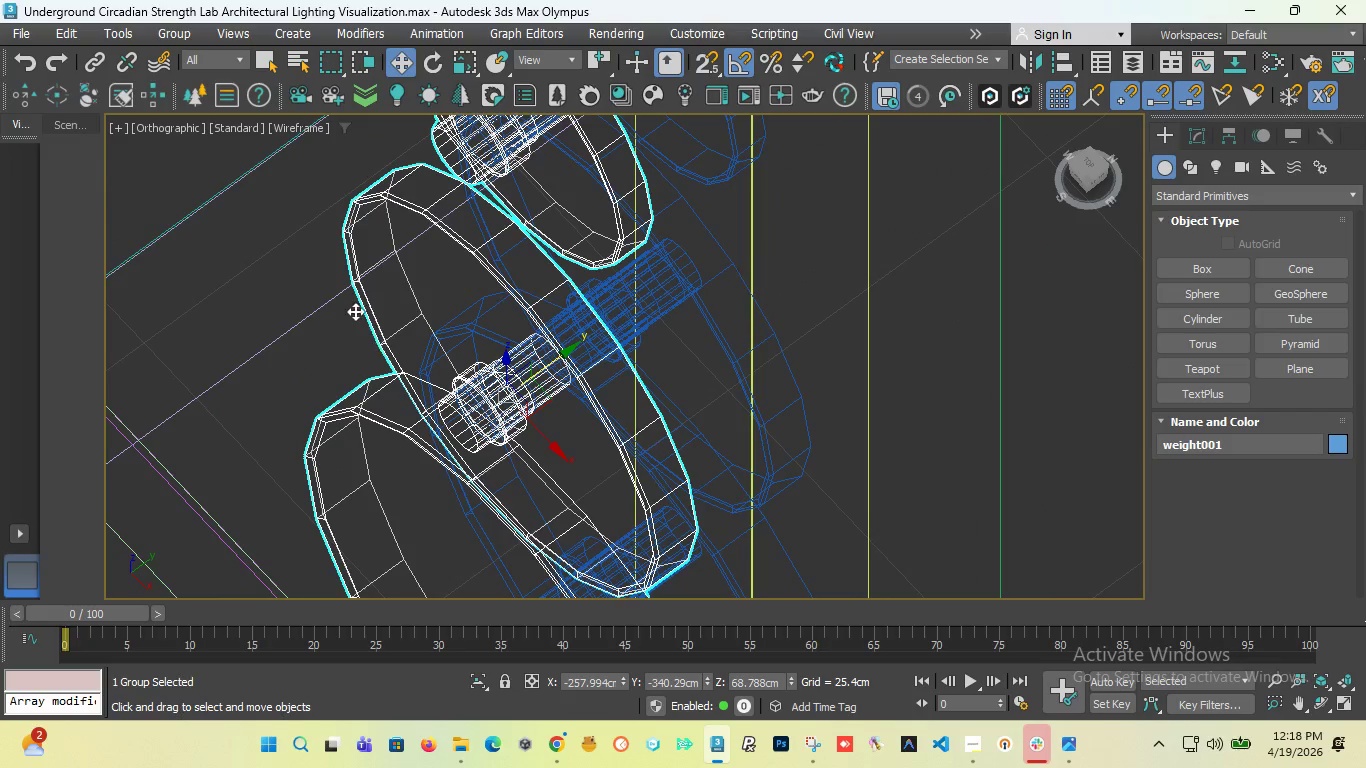 
left_click([329, 295])
 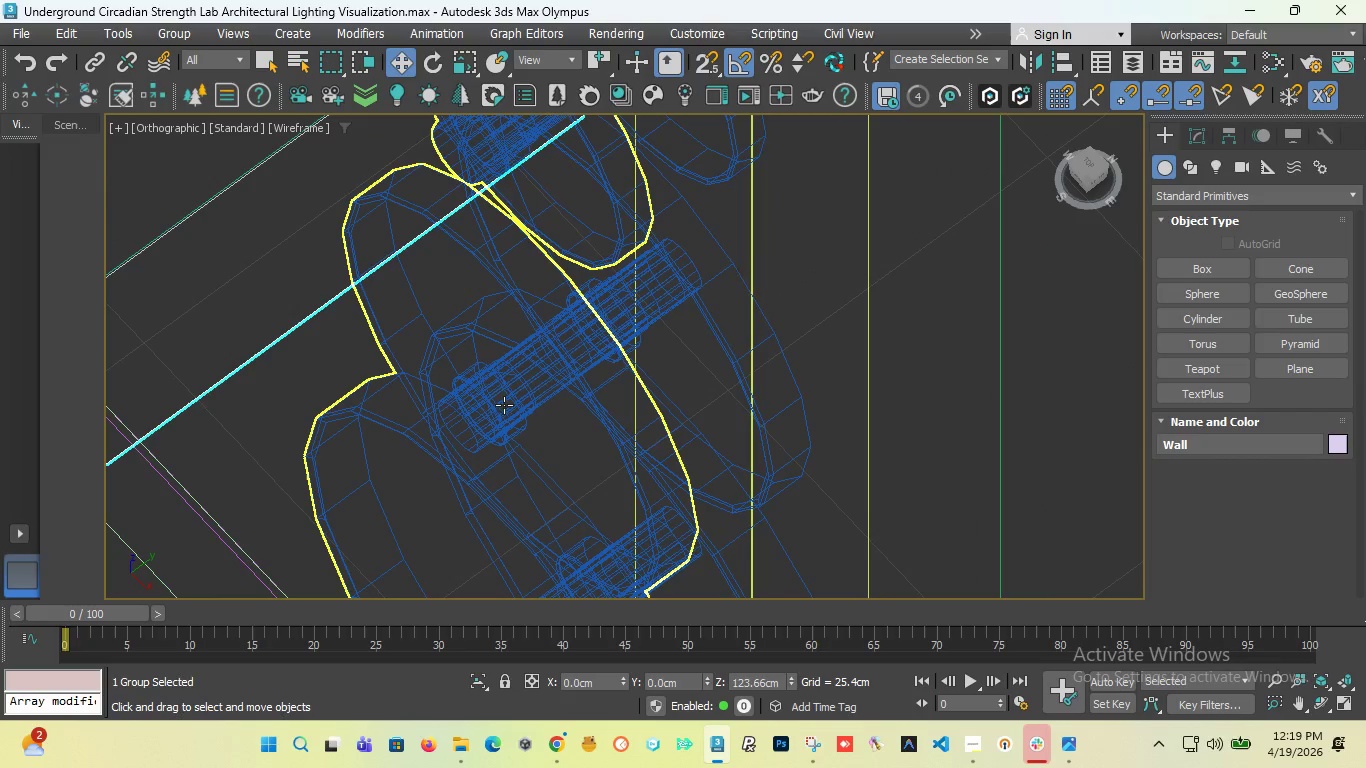 
scroll: coordinate [698, 297], scroll_direction: down, amount: 4.0
 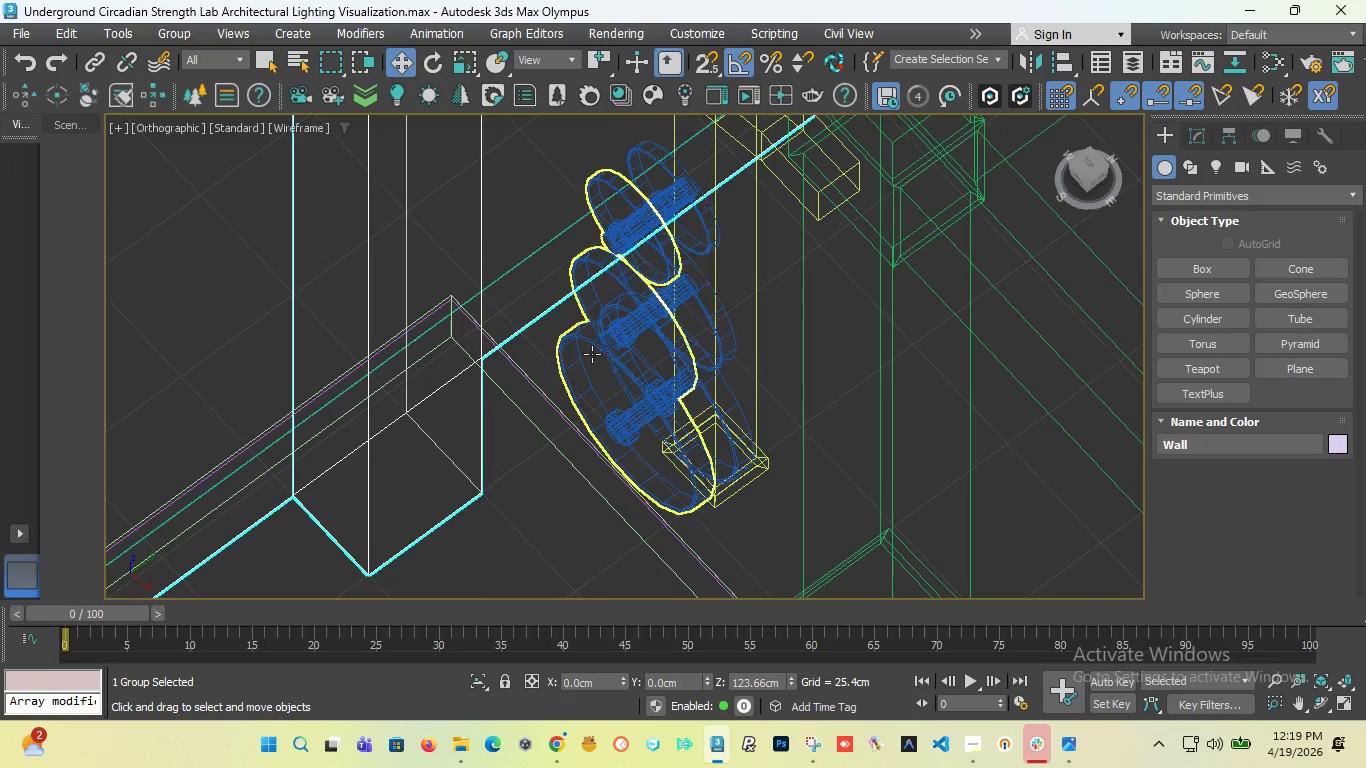 
scroll: coordinate [670, 563], scroll_direction: up, amount: 7.0
 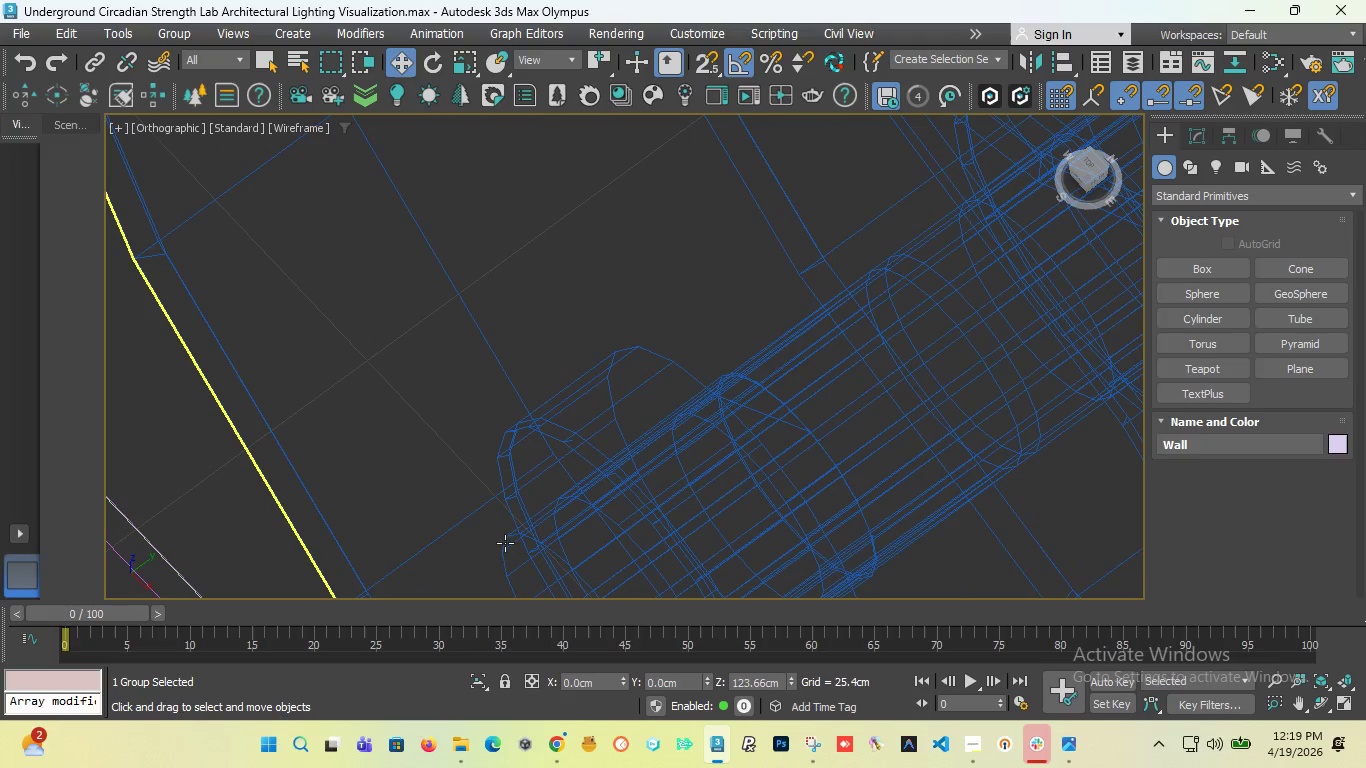 
scroll: coordinate [542, 486], scroll_direction: down, amount: 12.0
 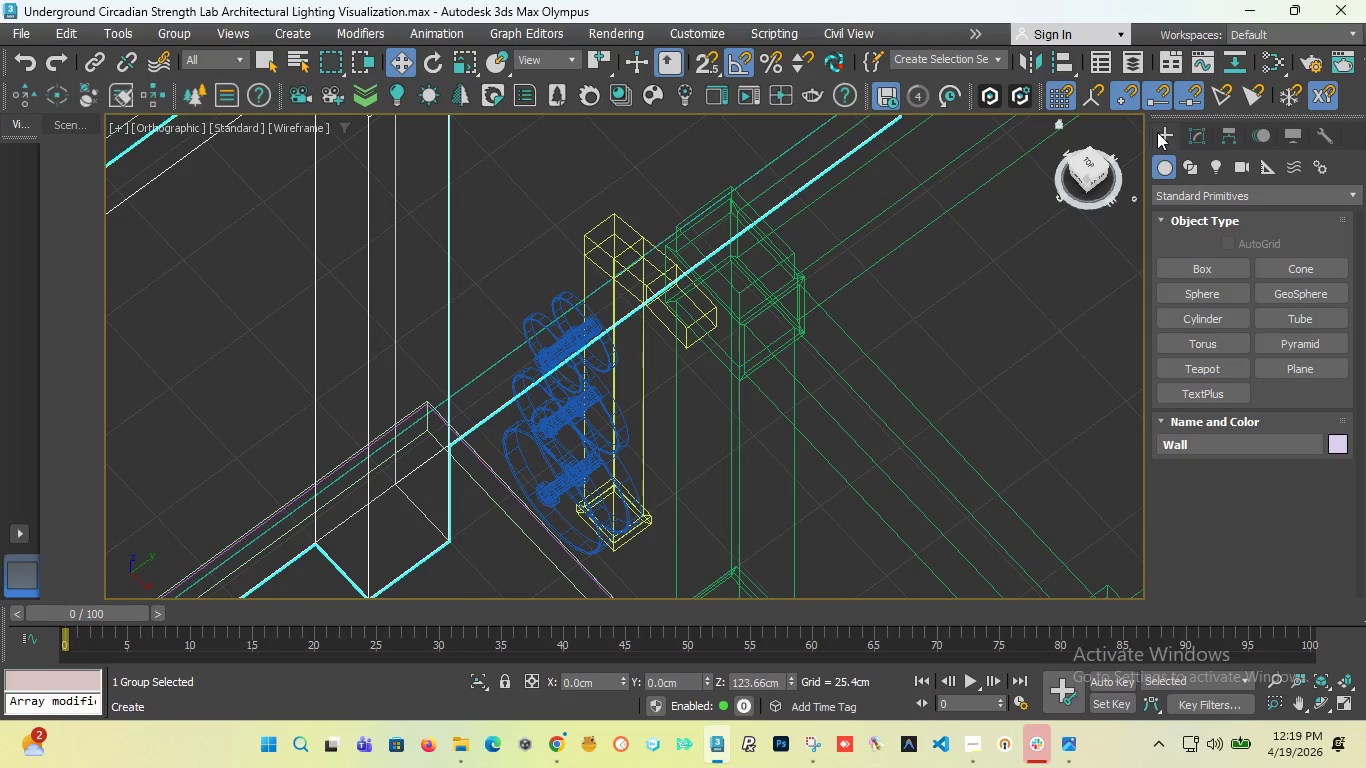 
left_click([1159, 130])
 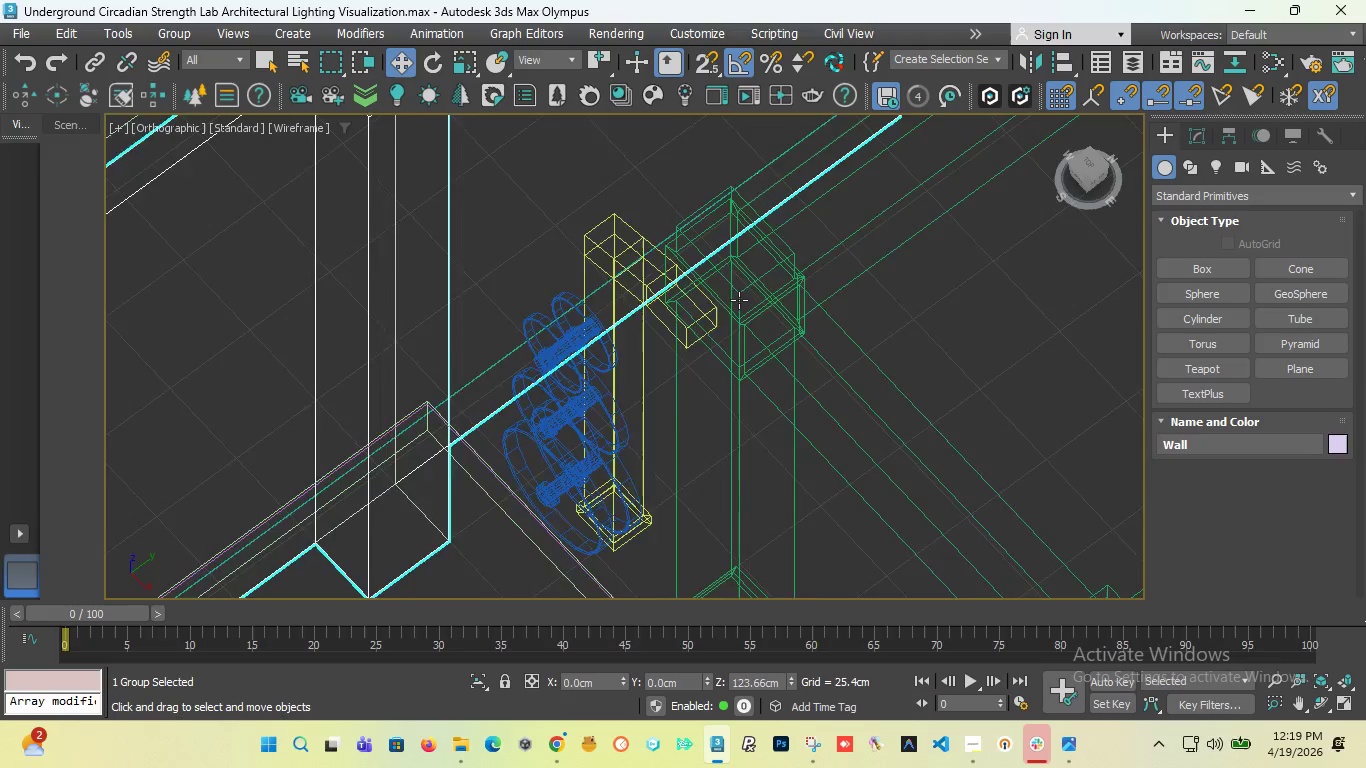 
scroll: coordinate [648, 331], scroll_direction: up, amount: 2.0
 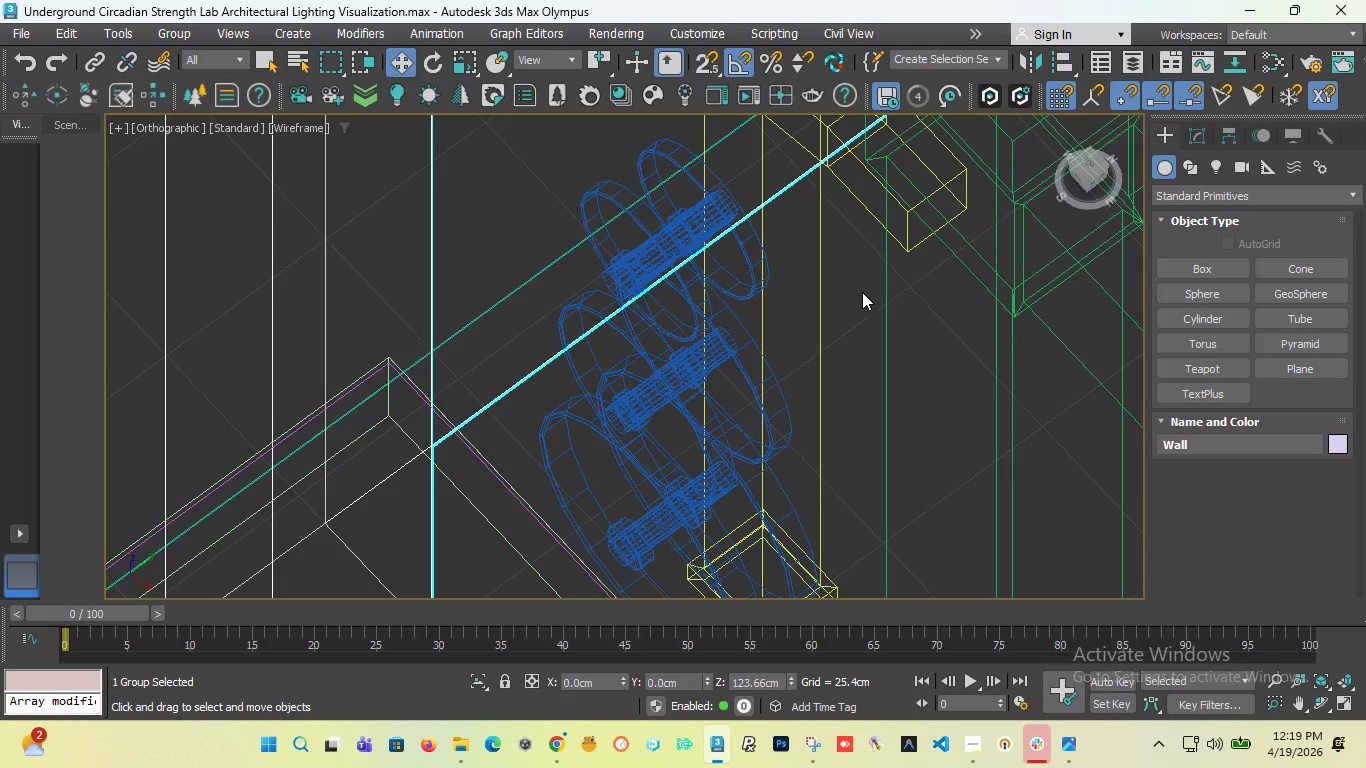 
left_click([862, 292])
 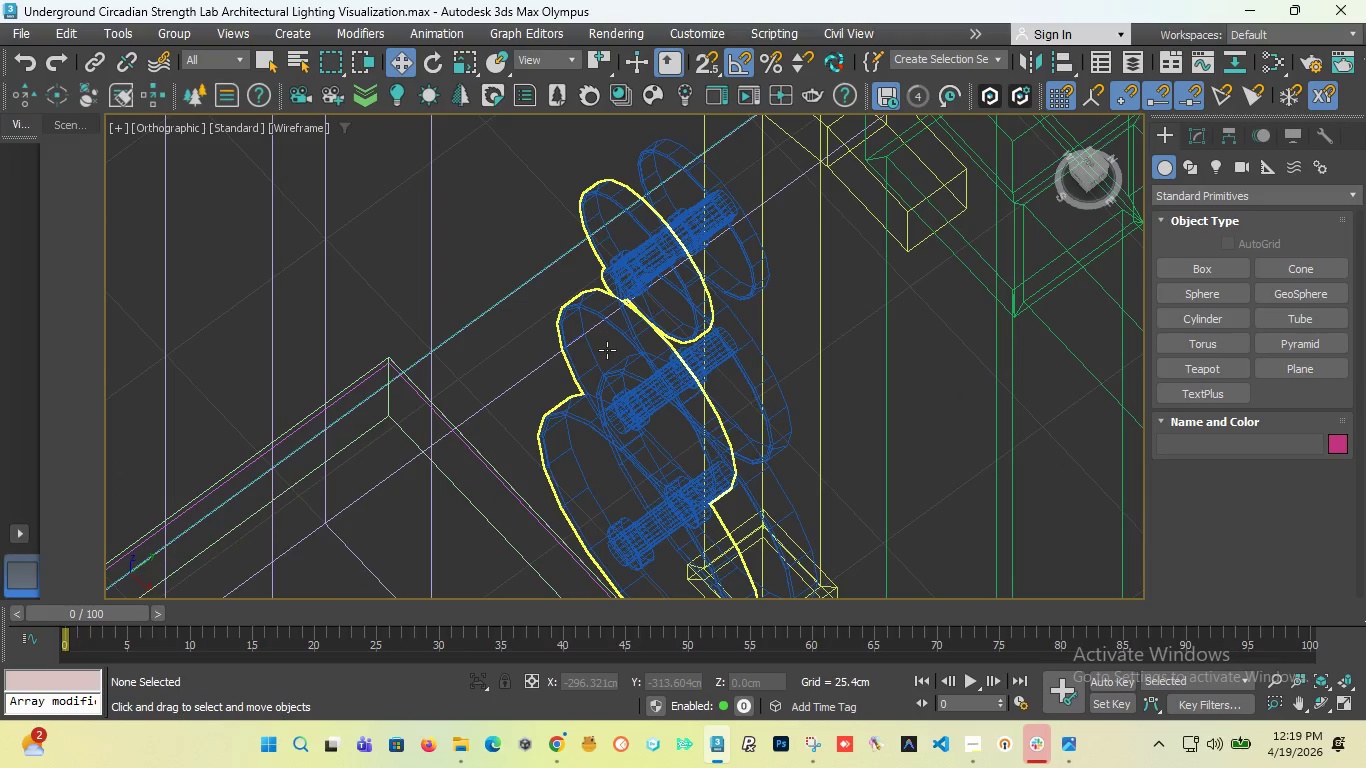 
left_click([642, 288])
 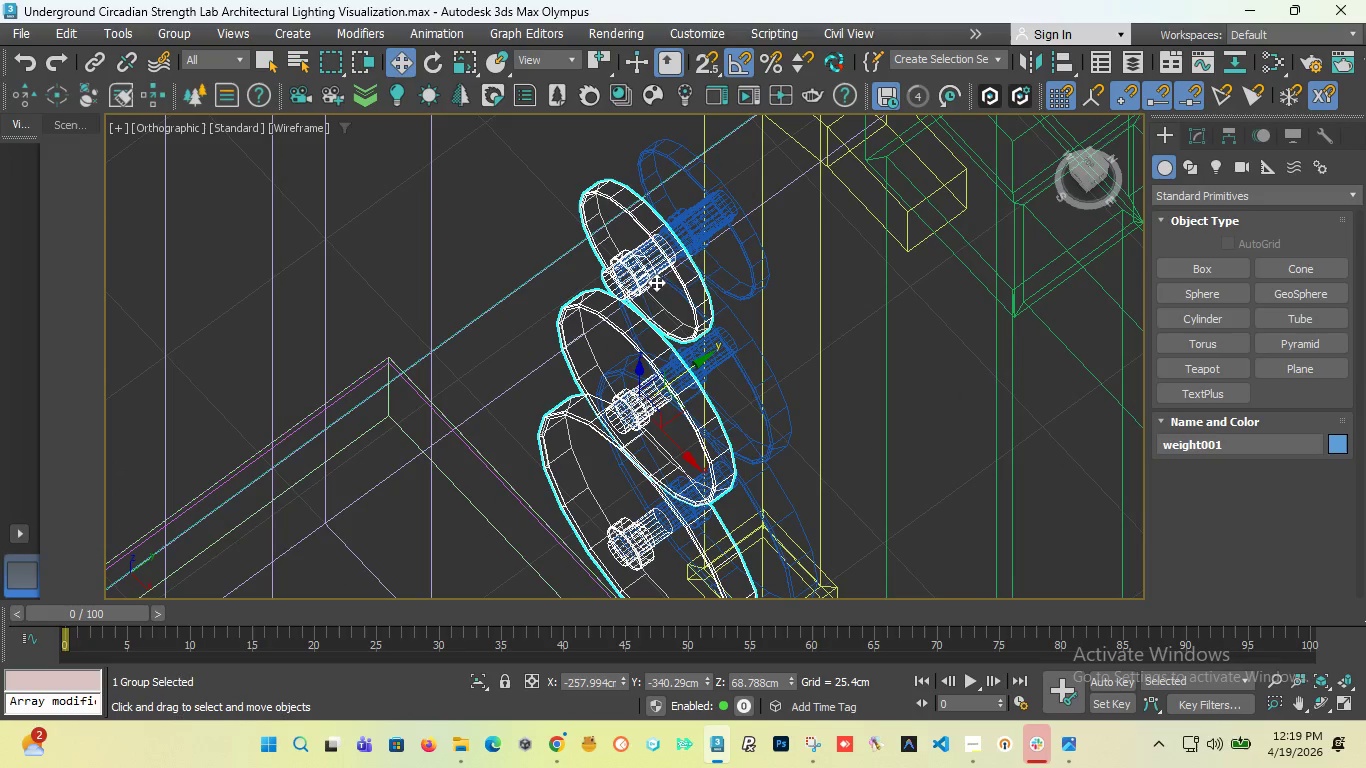 
hold_key(key=ControlLeft, duration=0.72)
left_click([742, 237])
 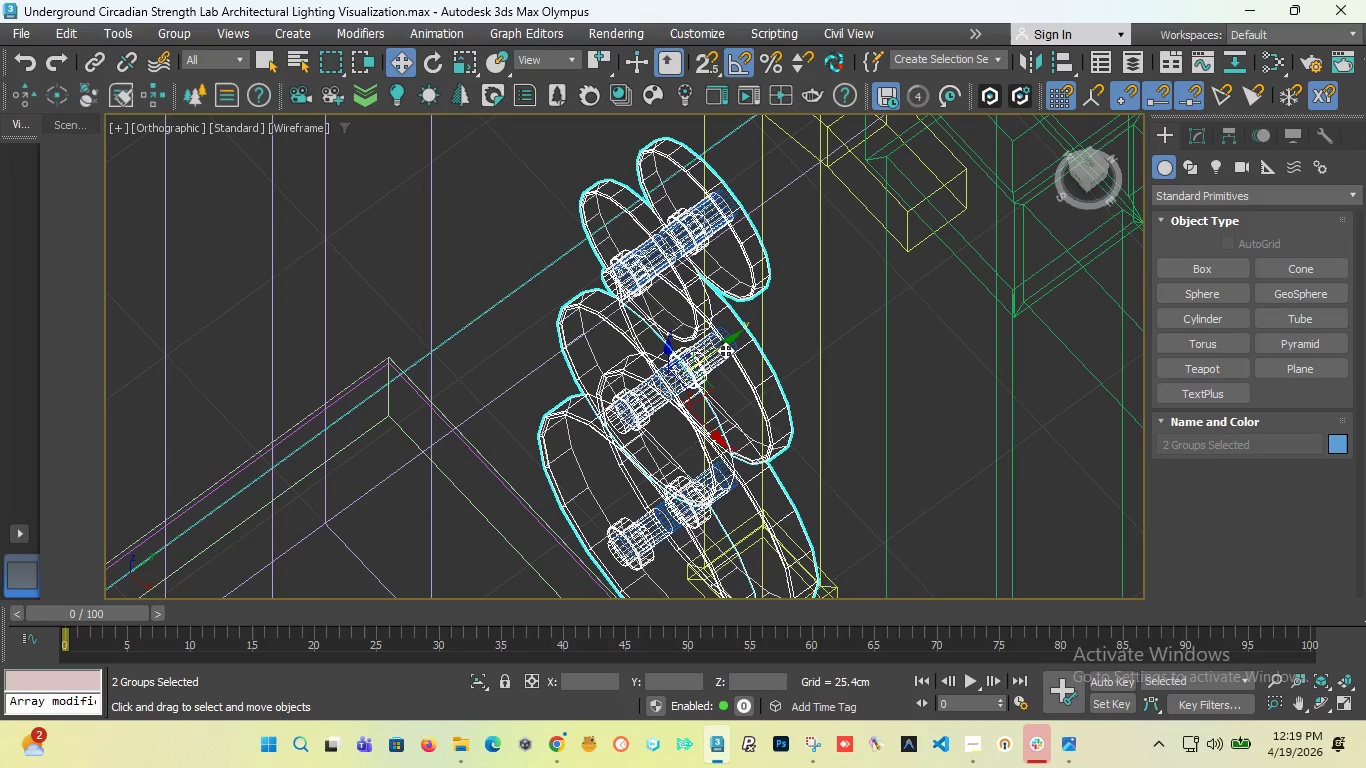 
left_click_drag(start_coordinate=[725, 349], to_coordinate=[588, 408])
 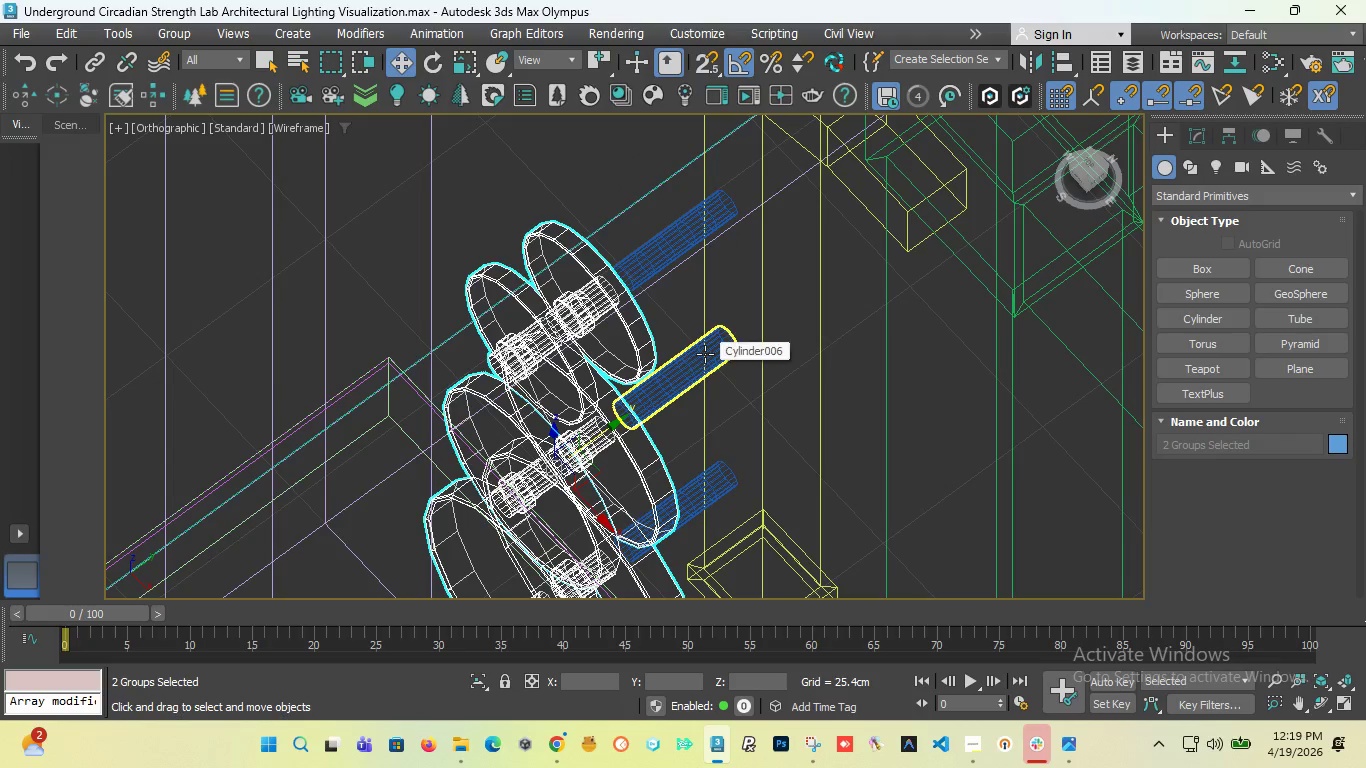 
key(Control+Z)
 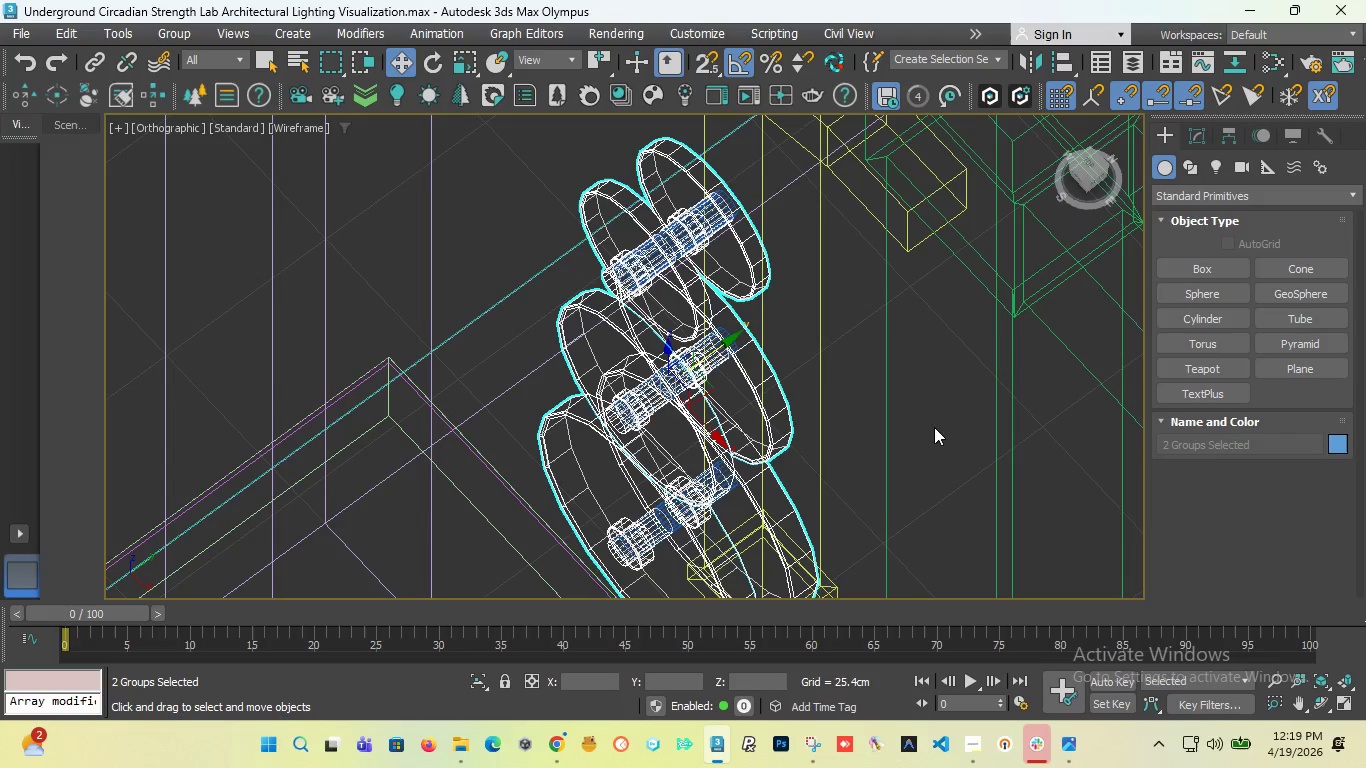 
left_click([920, 420])
 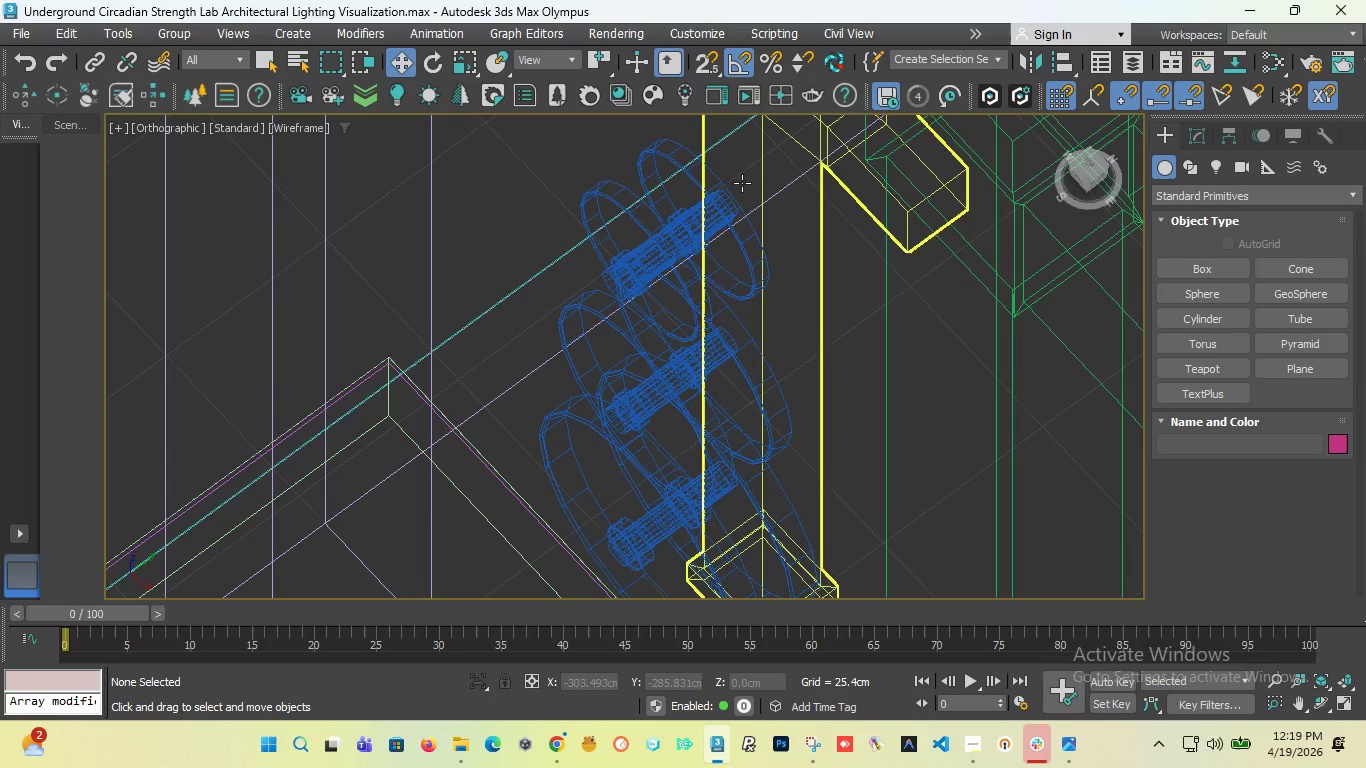 
scroll: coordinate [713, 203], scroll_direction: up, amount: 4.0
 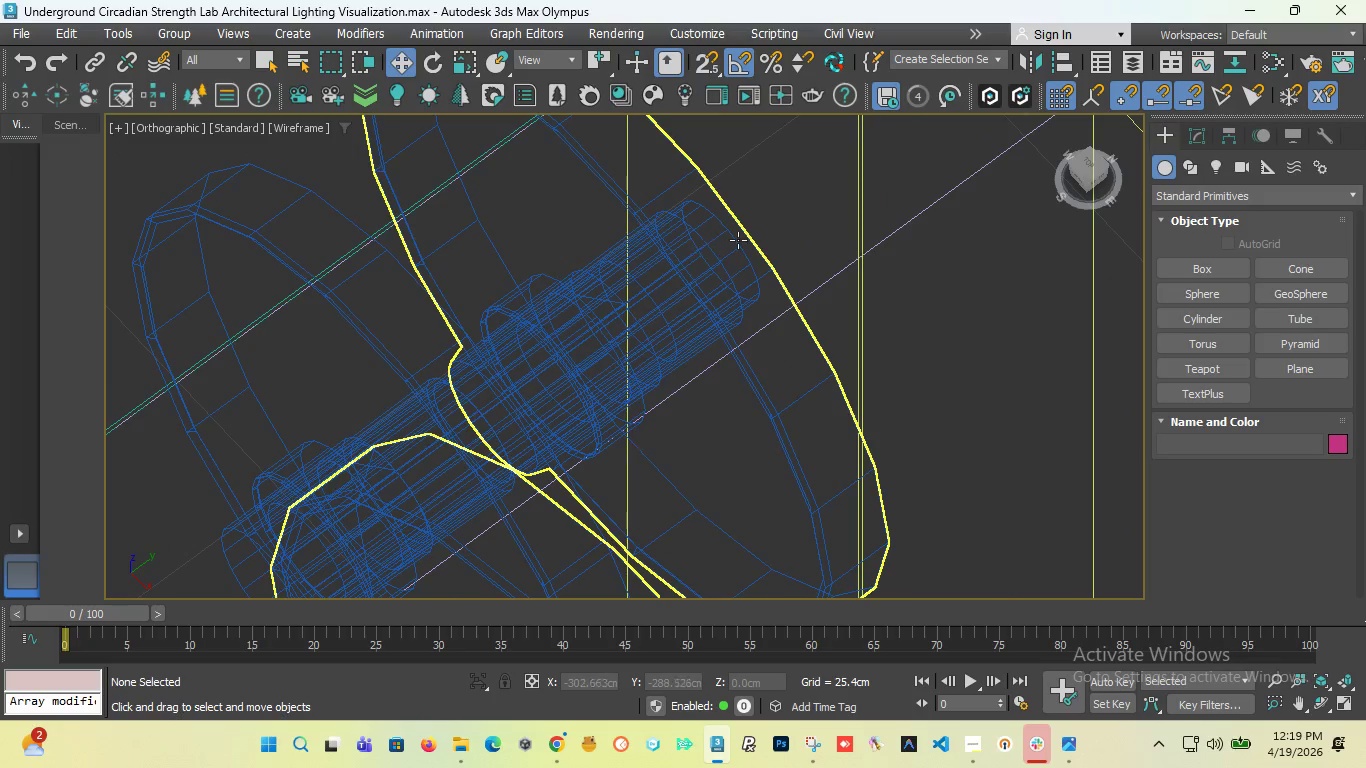 
scroll: coordinate [738, 240], scroll_direction: down, amount: 4.0
 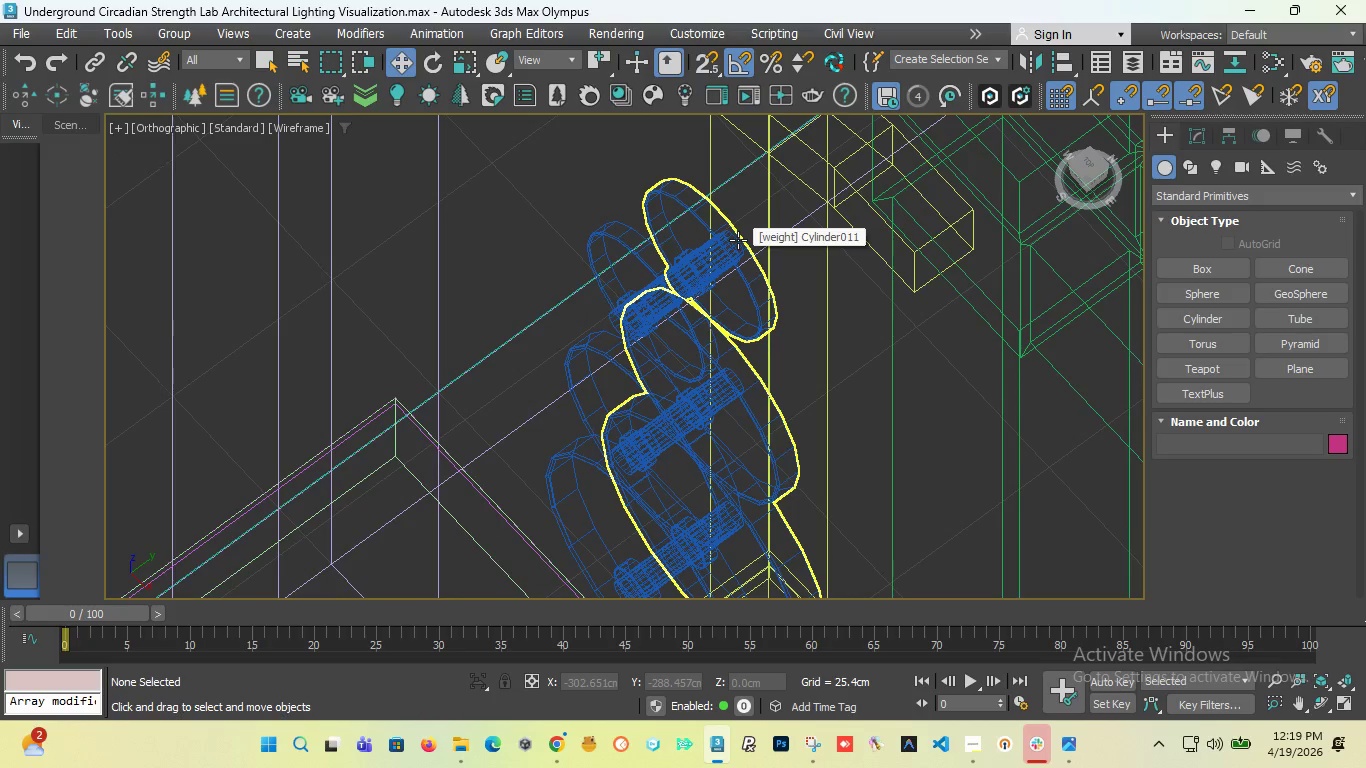 
key(L)
 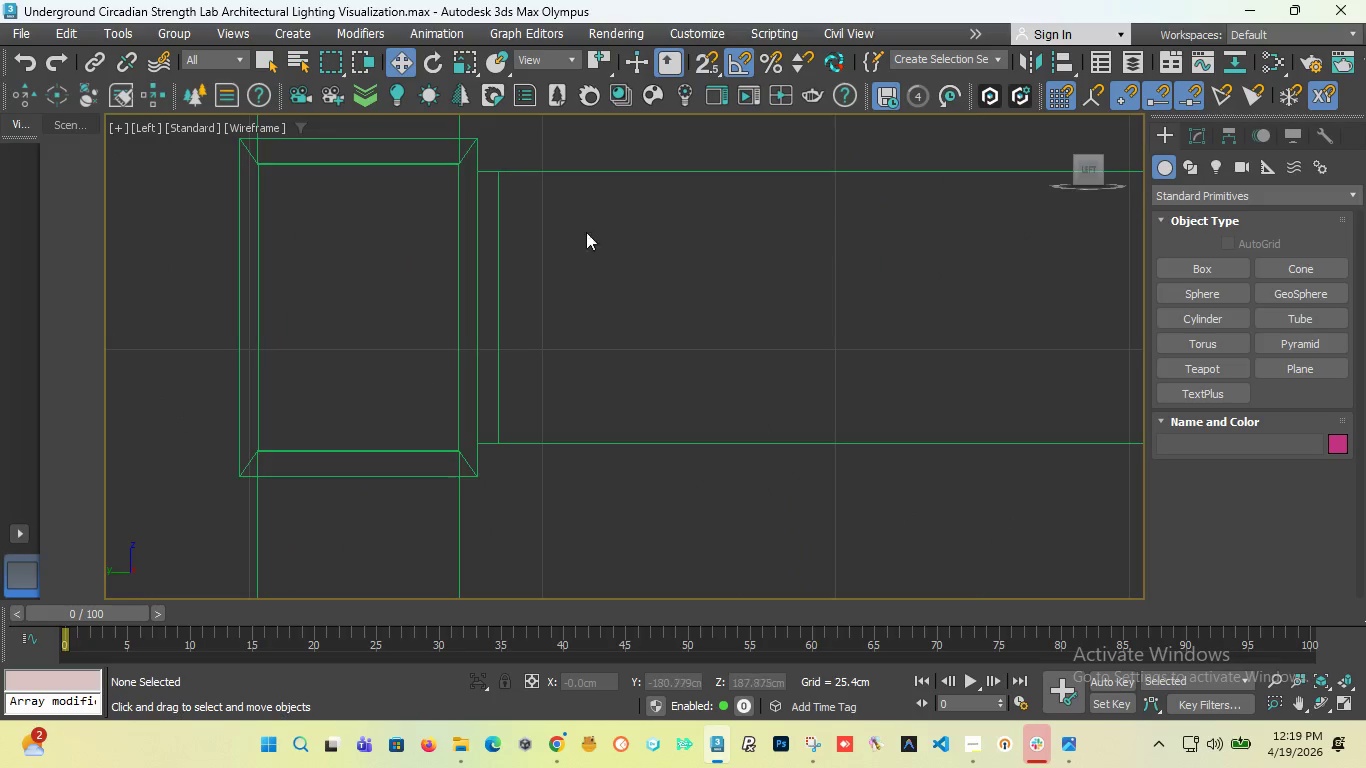 
scroll: coordinate [635, 308], scroll_direction: down, amount: 4.0
 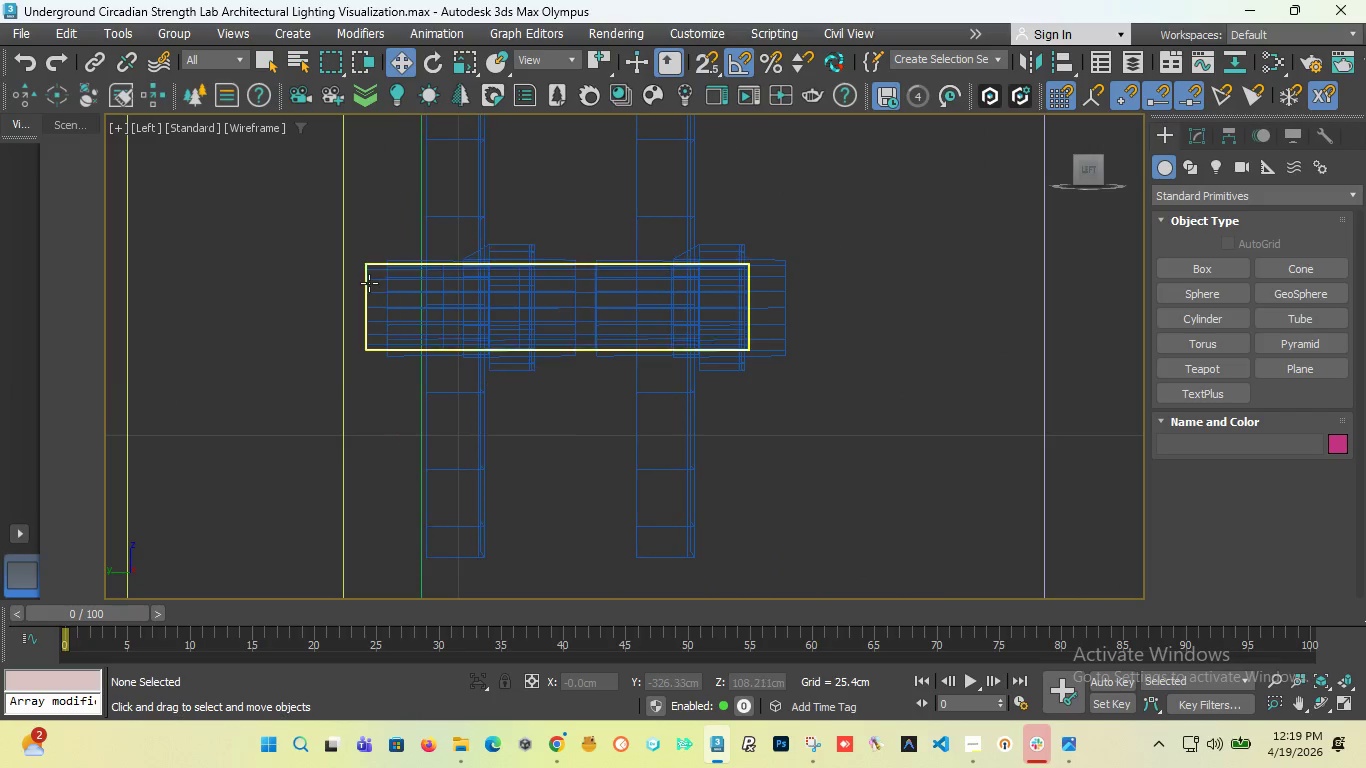 
left_click([366, 283])
 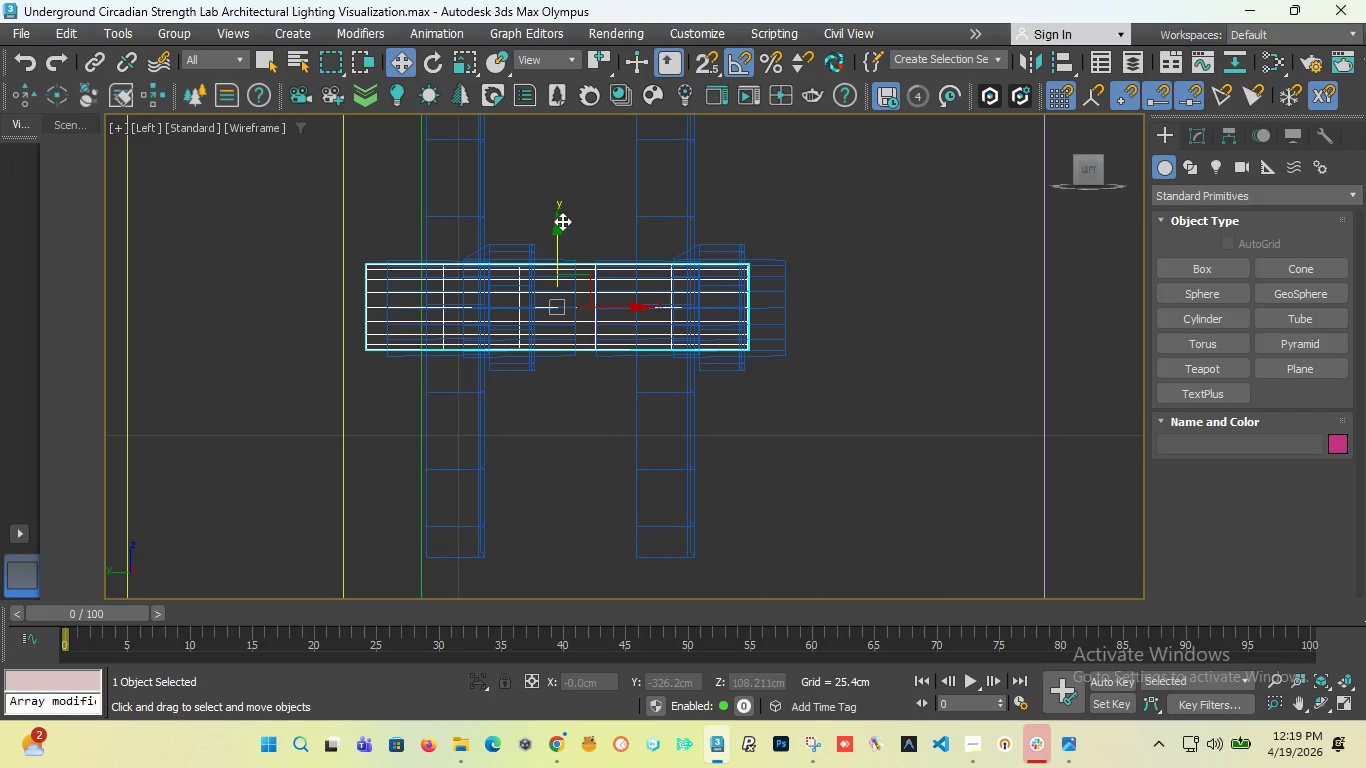 
scroll: coordinate [603, 282], scroll_direction: down, amount: 7.0
 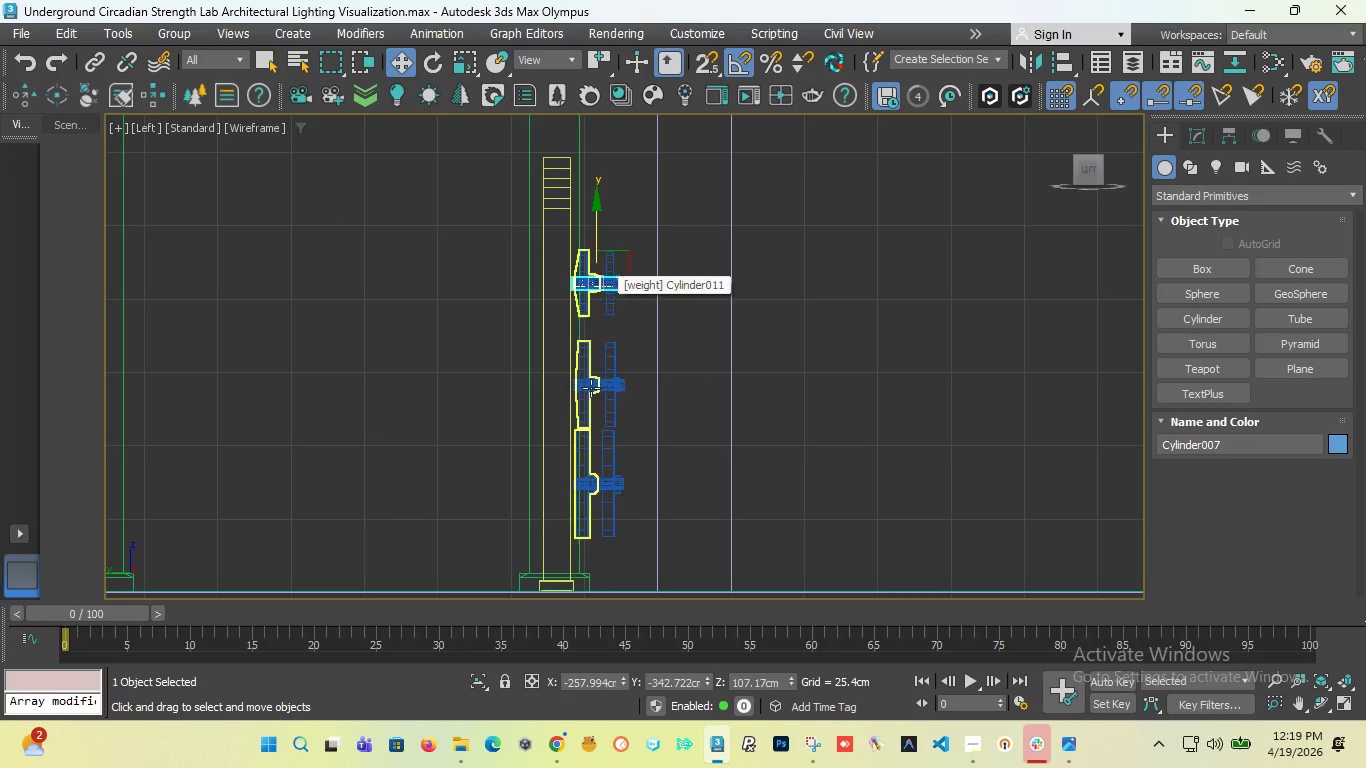 
scroll: coordinate [545, 378], scroll_direction: up, amount: 9.0
 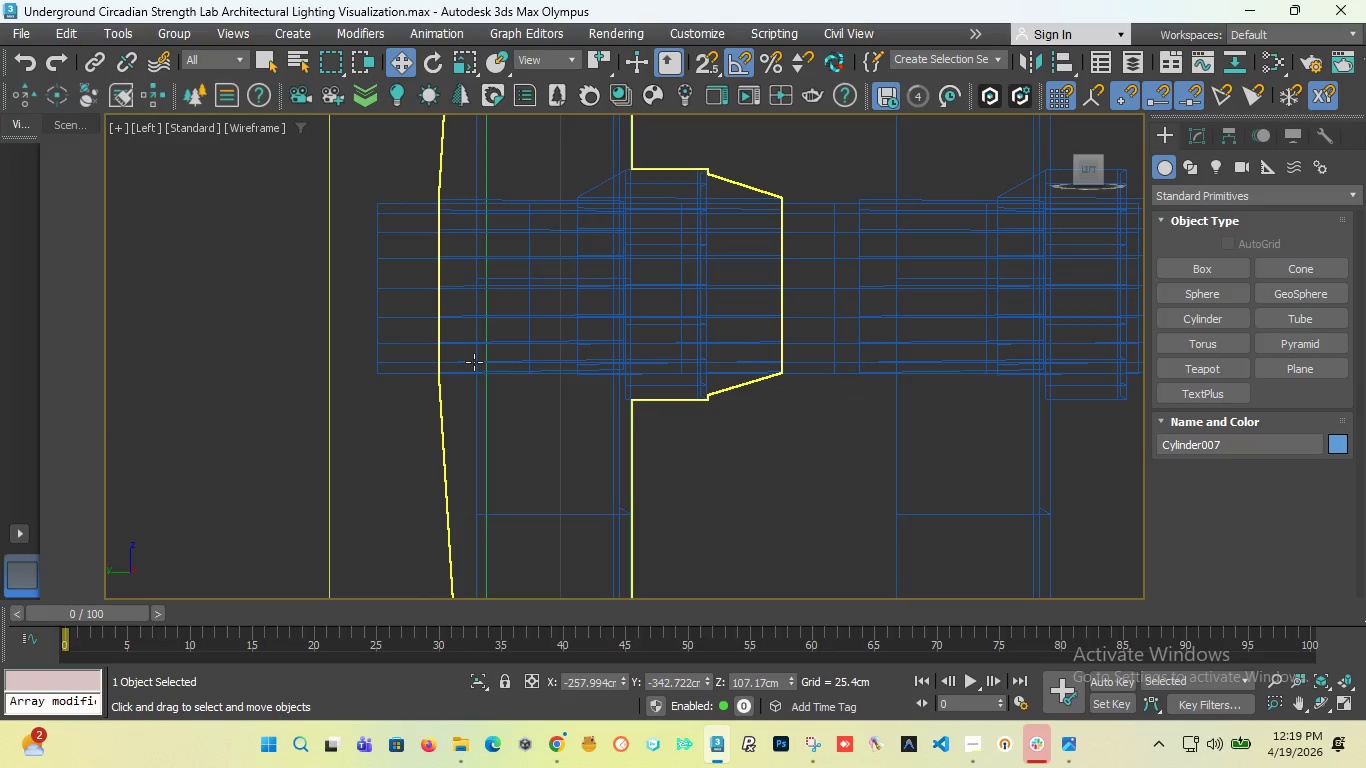 
hold_key(key=ControlLeft, duration=0.67)
 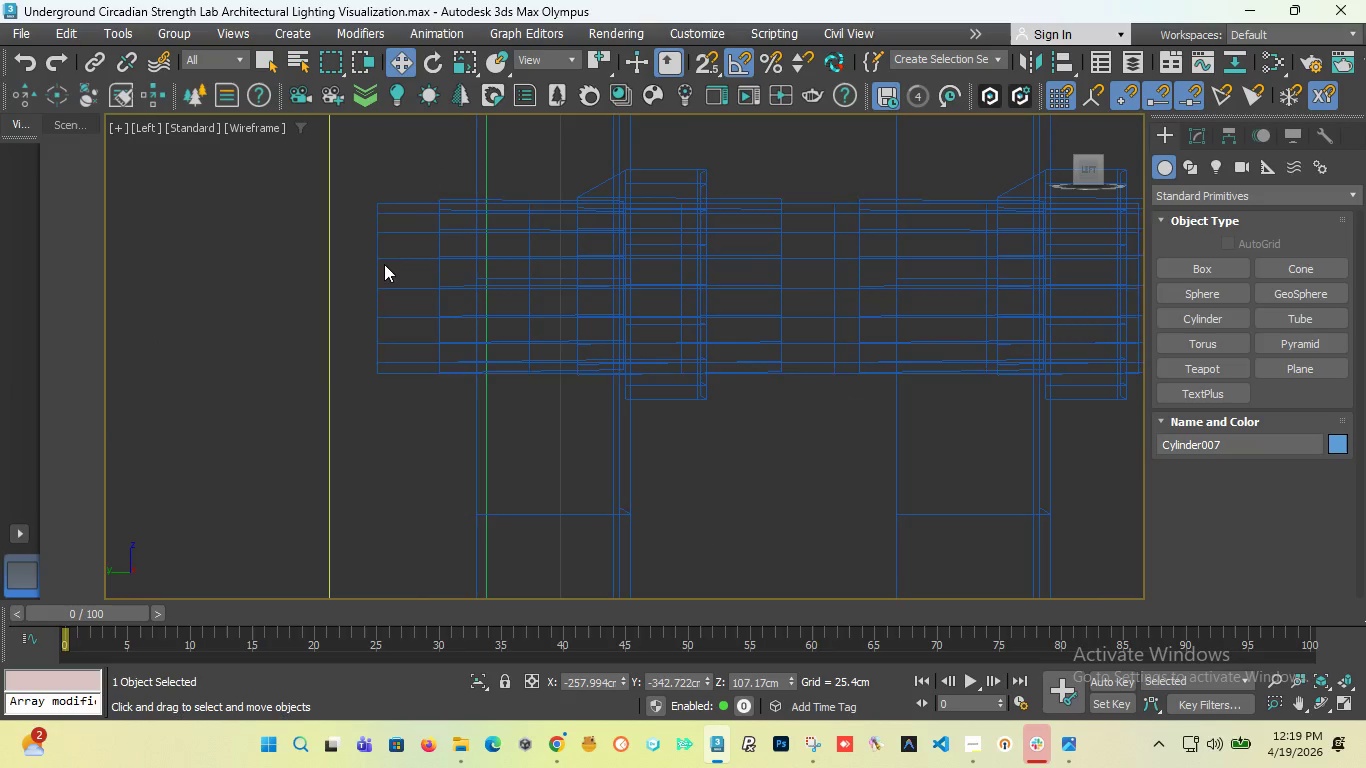 
hold_key(key=ControlLeft, duration=0.45)
left_click([375, 249])
 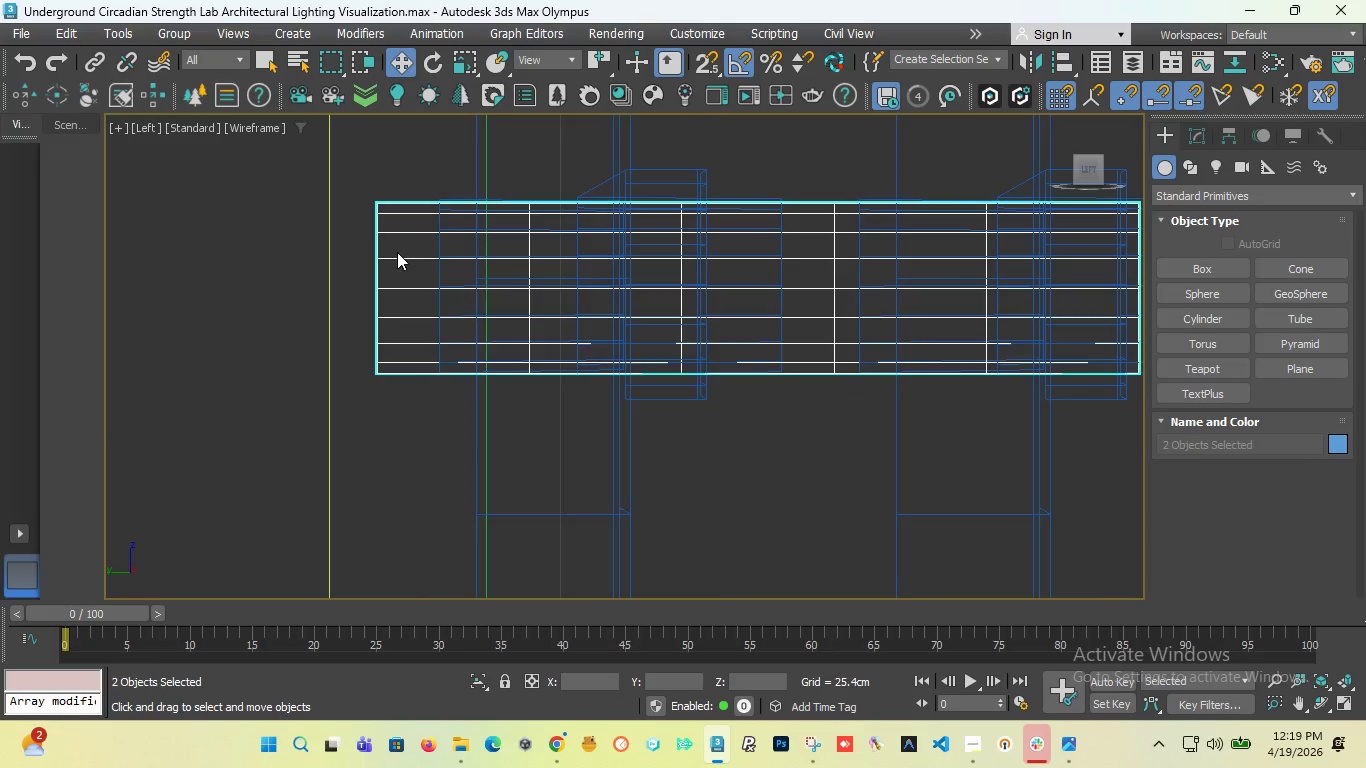 
scroll: coordinate [433, 254], scroll_direction: down, amount: 11.0
 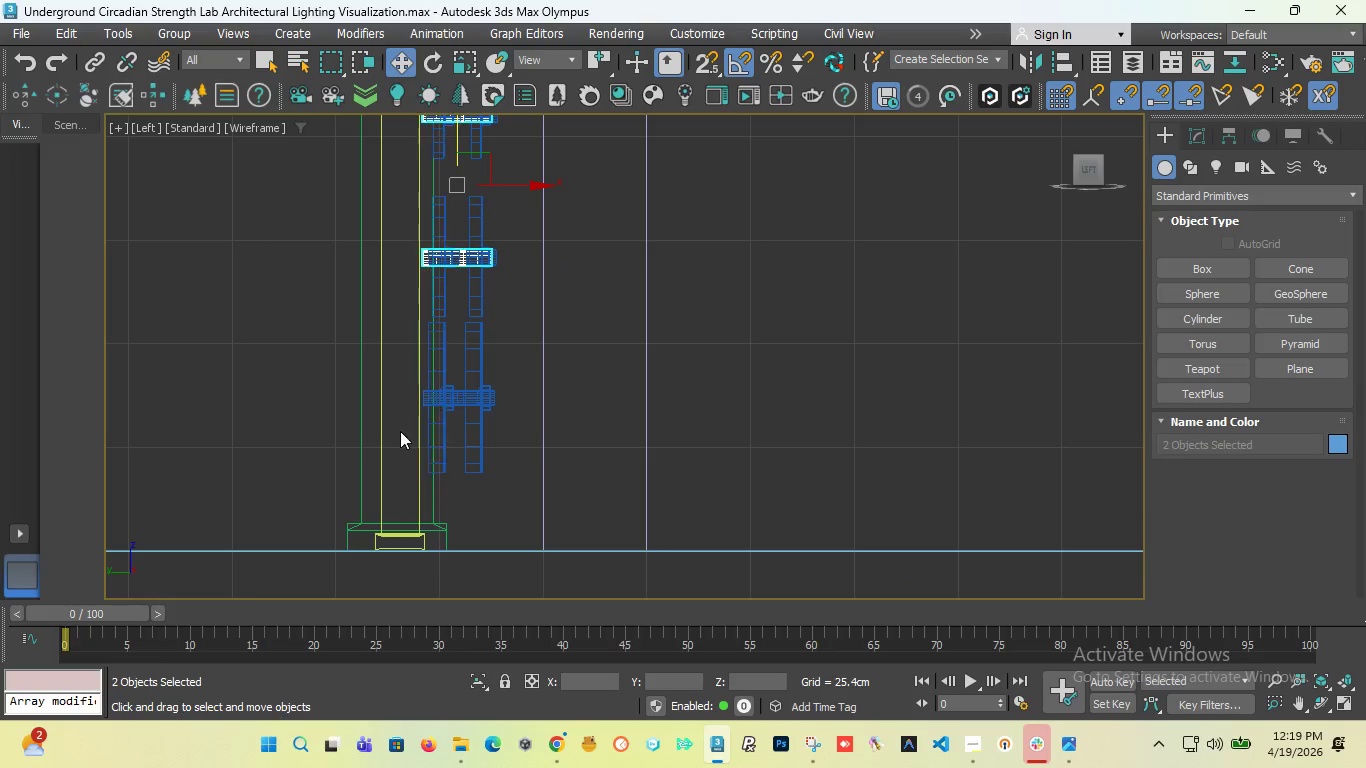 
hold_key(key=ControlLeft, duration=1.19)
 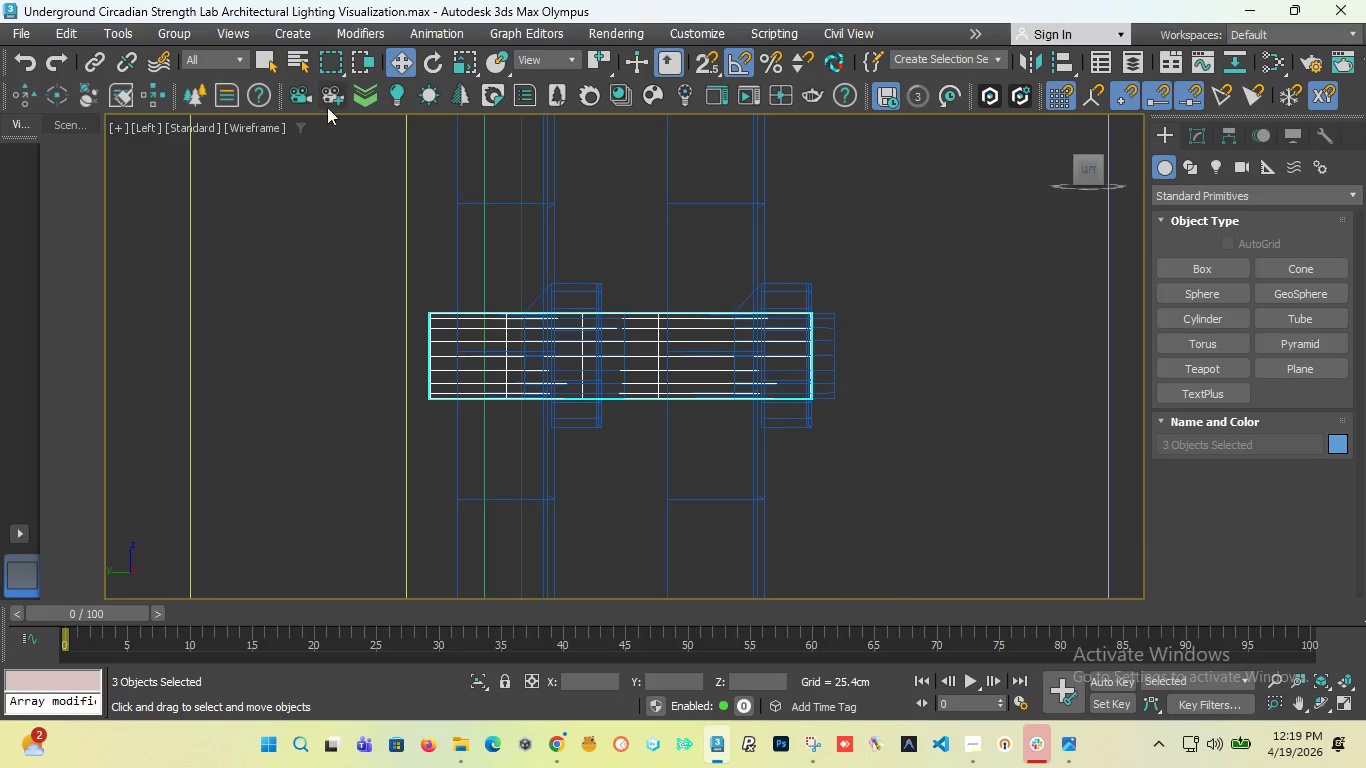 
scroll: coordinate [500, 317], scroll_direction: up, amount: 5.0
 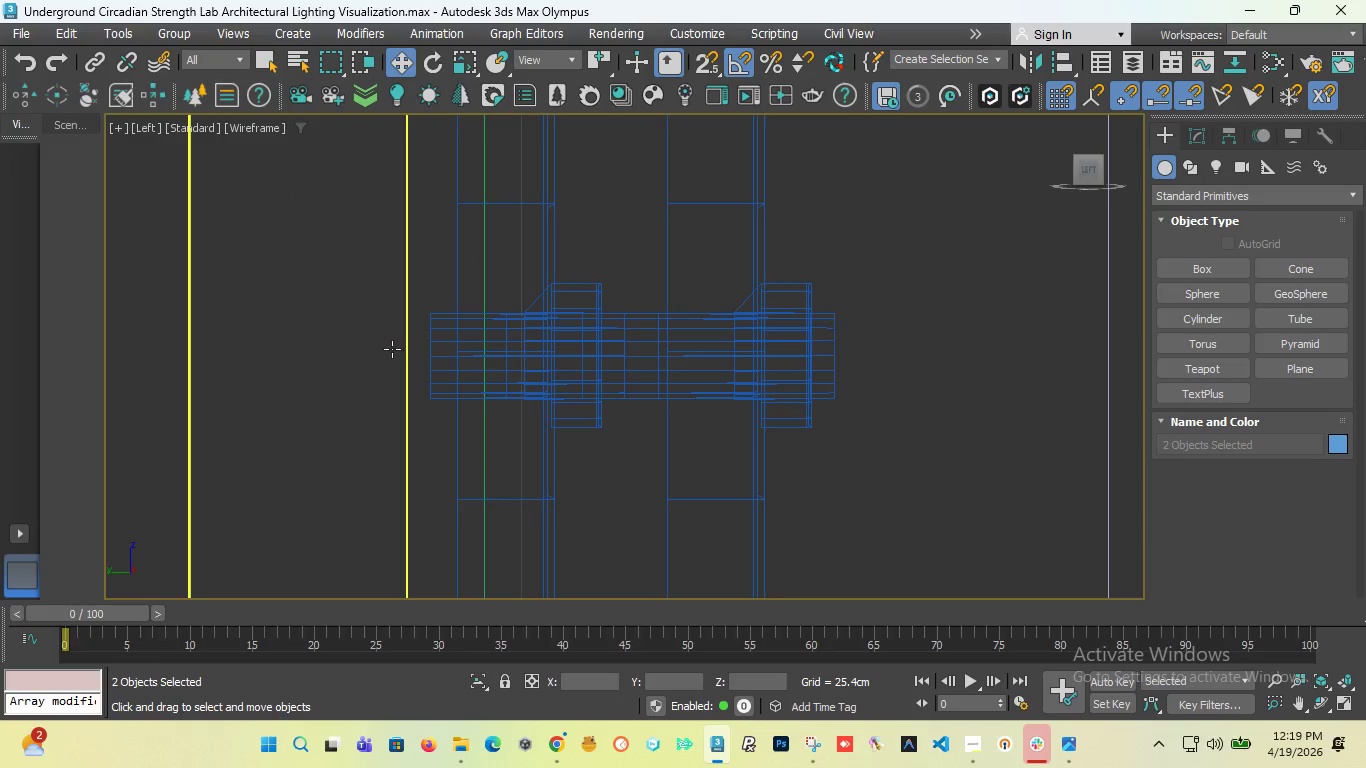 
left_click([436, 313])
 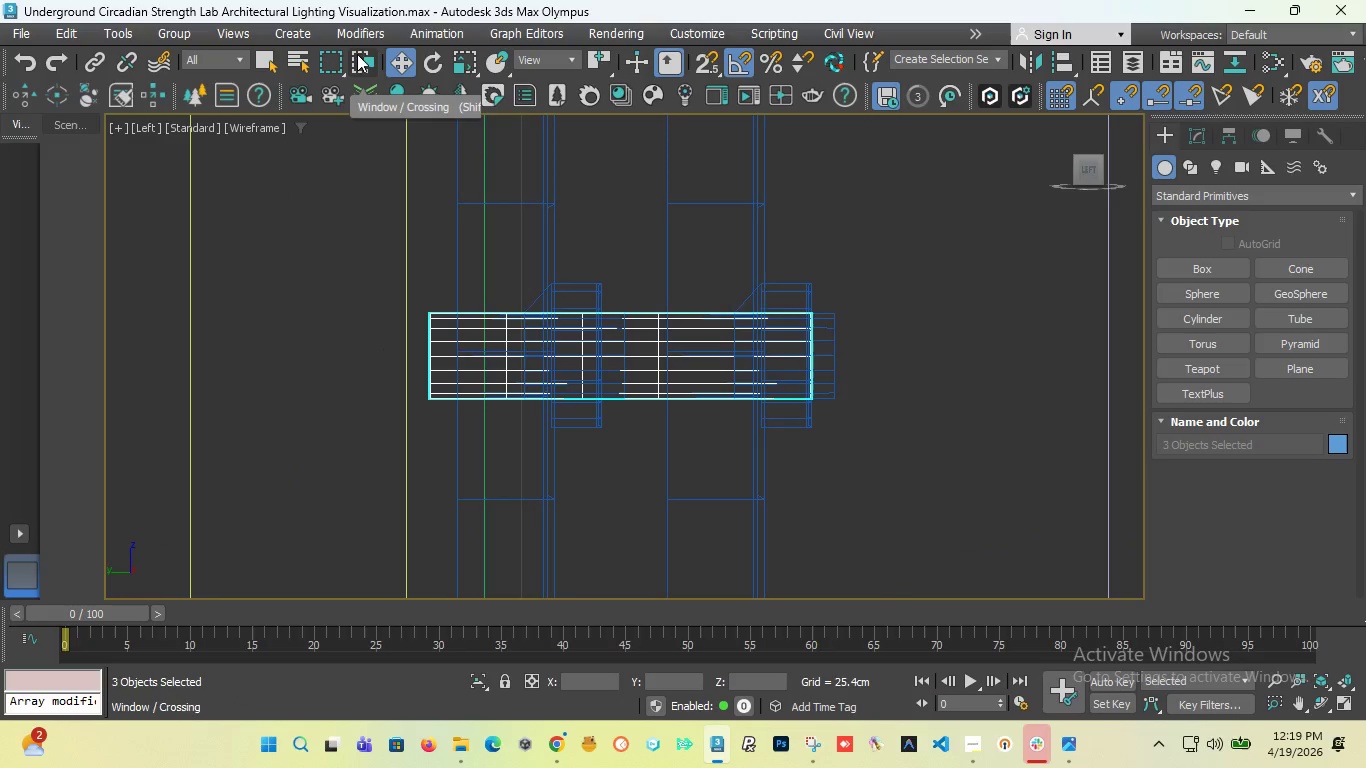 
left_click([472, 63])
 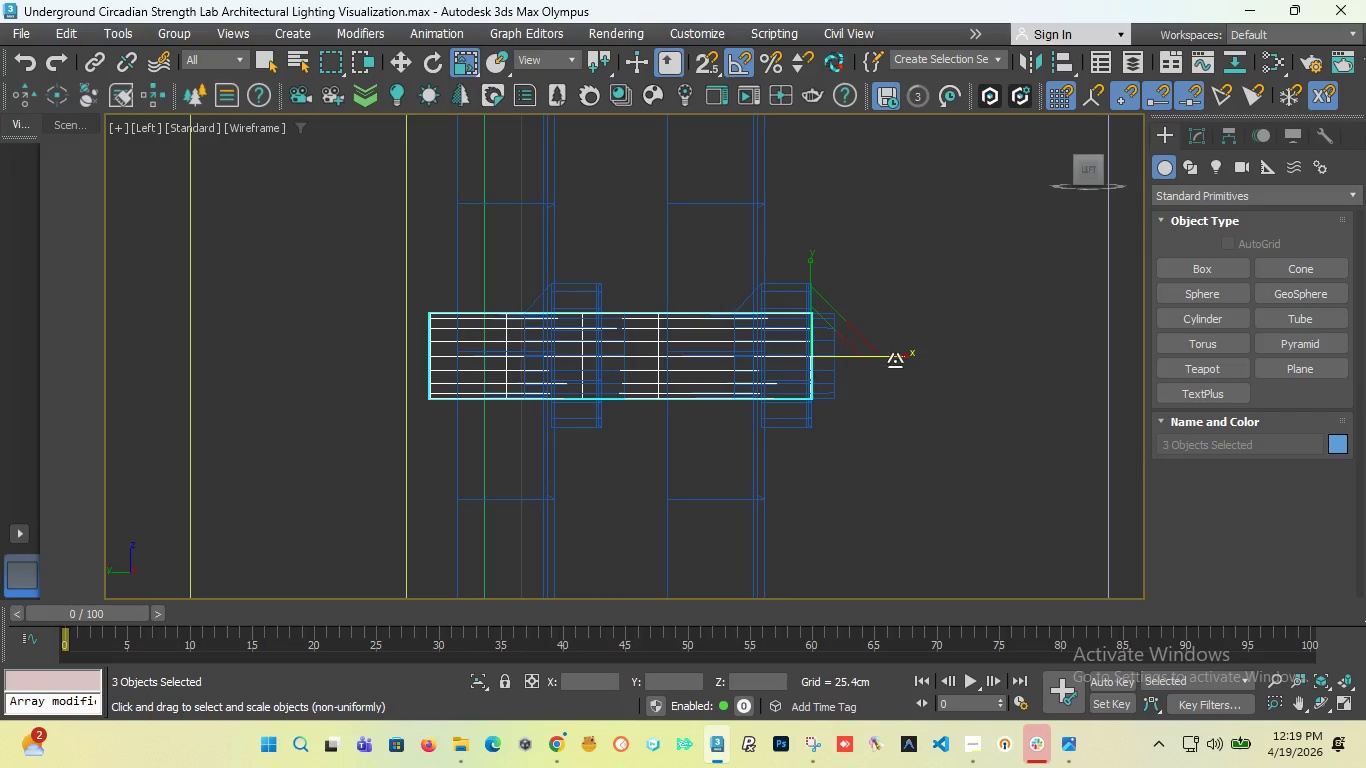 
left_click_drag(start_coordinate=[897, 359], to_coordinate=[939, 362])
 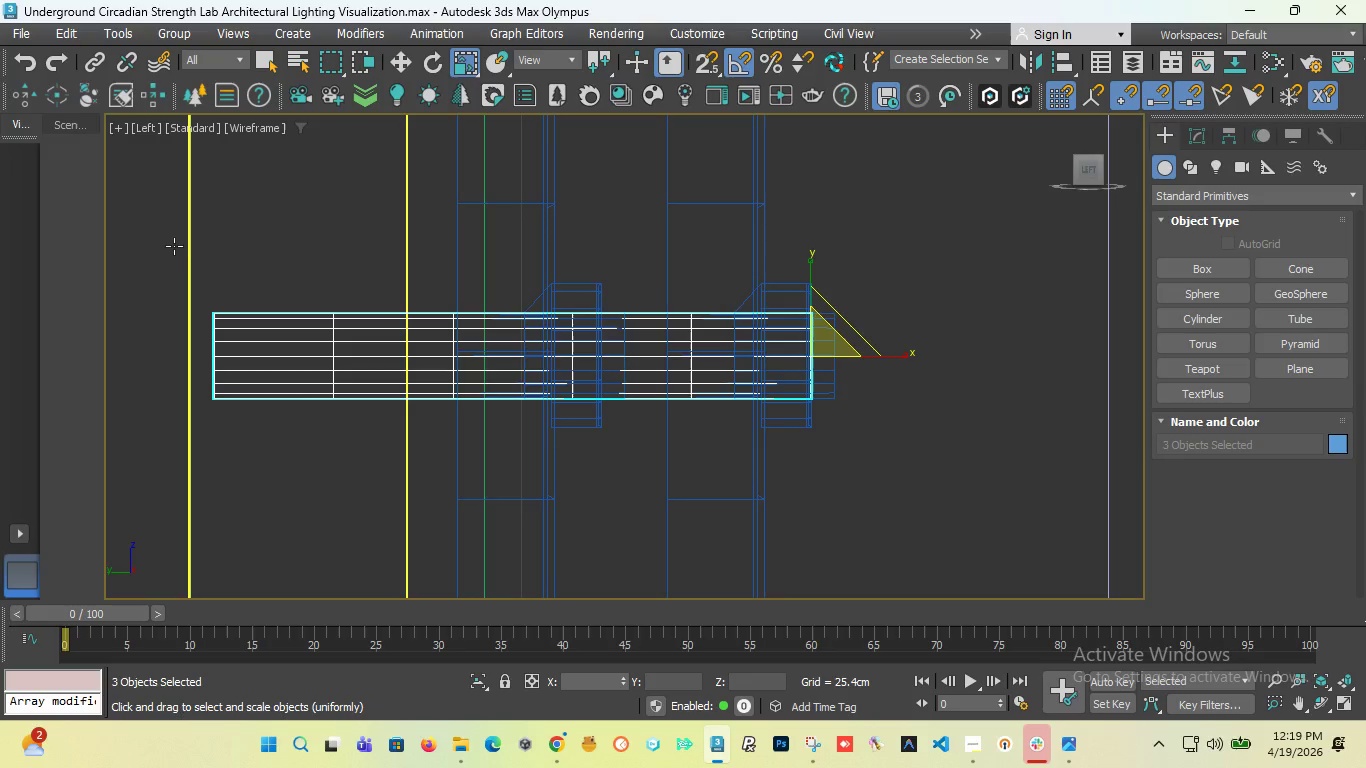 
key(W)
 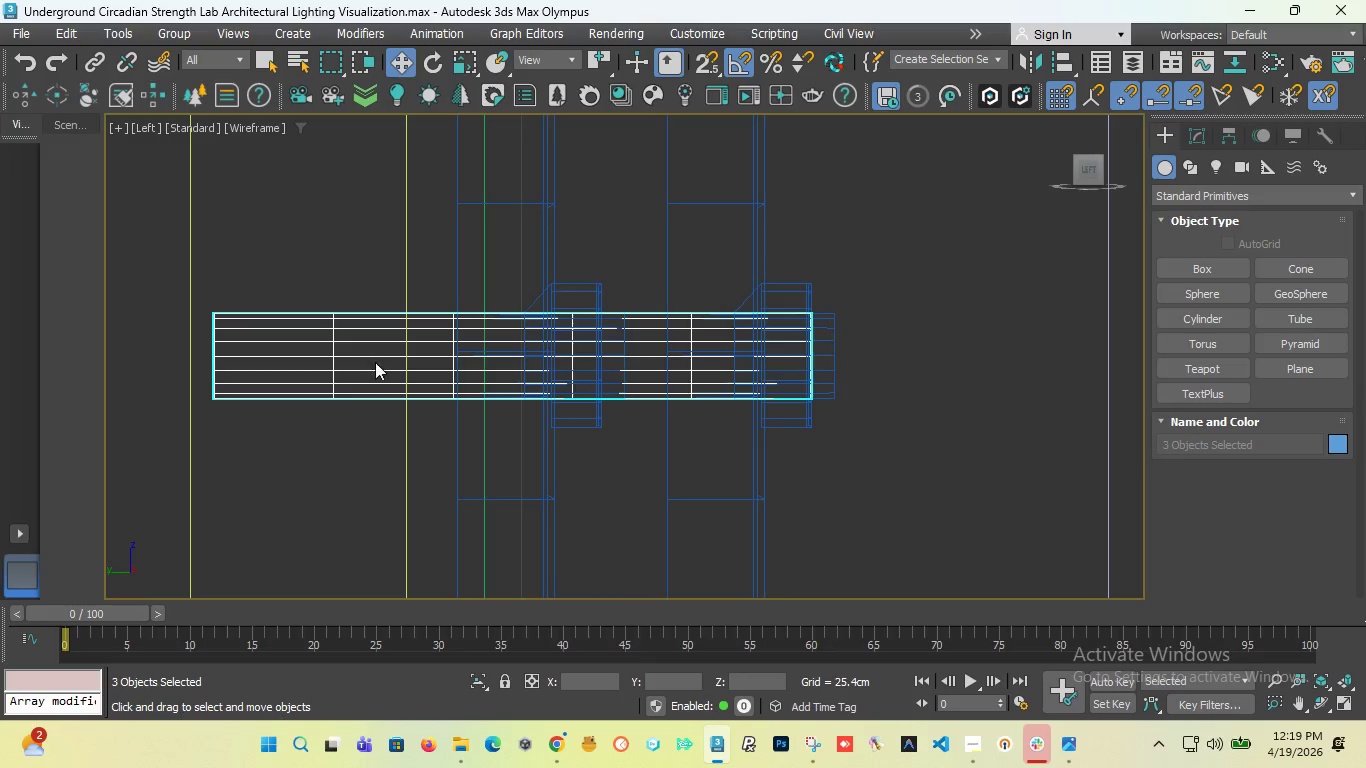 
scroll: coordinate [384, 389], scroll_direction: down, amount: 5.0
 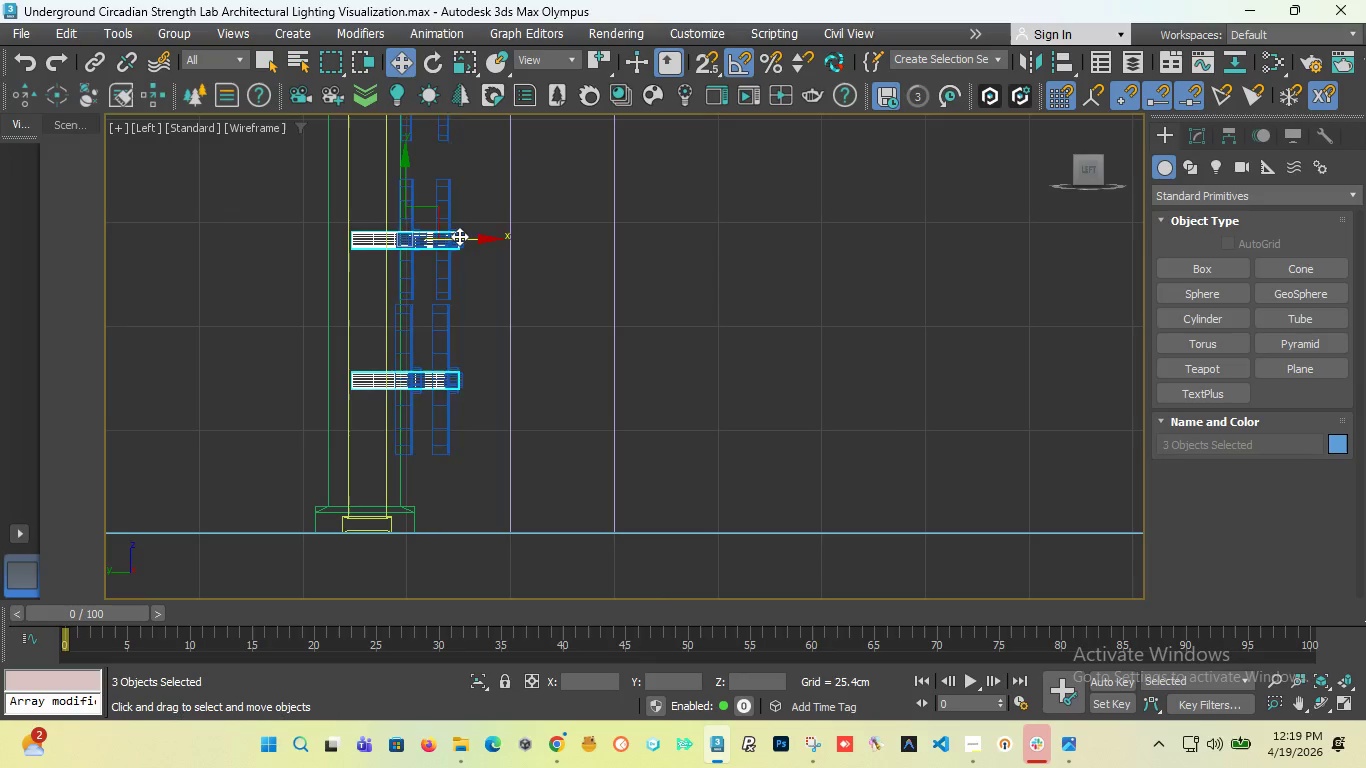 
scroll: coordinate [314, 248], scroll_direction: up, amount: 4.0
 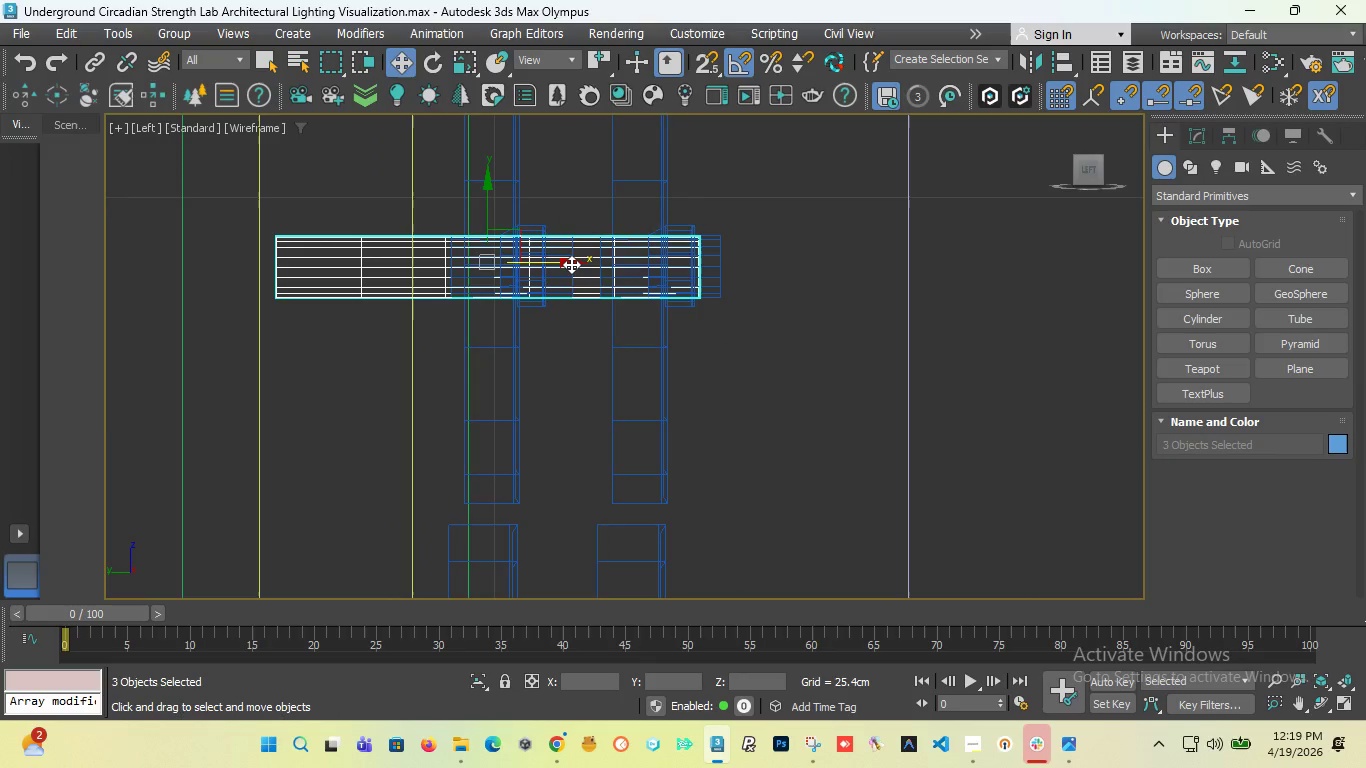 
left_click_drag(start_coordinate=[569, 263], to_coordinate=[711, 294])
 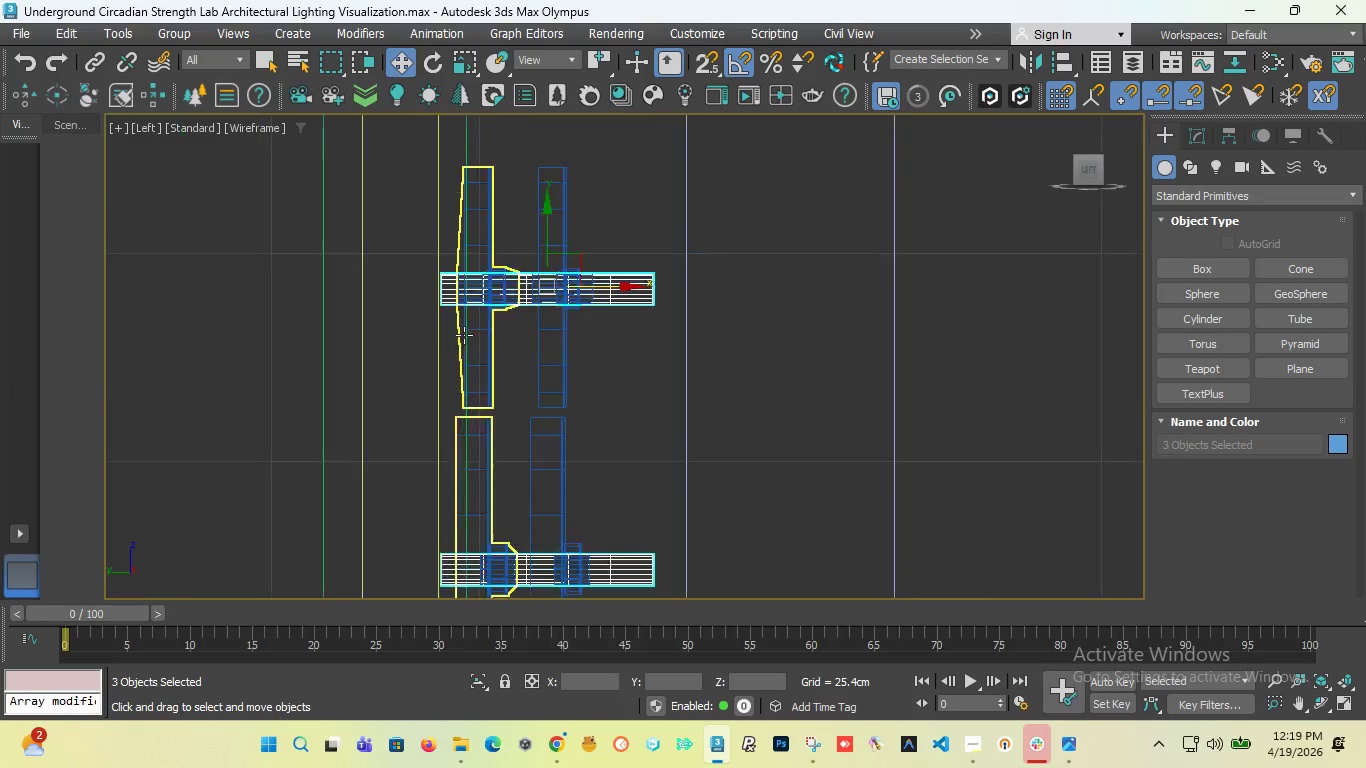 
scroll: coordinate [438, 263], scroll_direction: down, amount: 8.0
 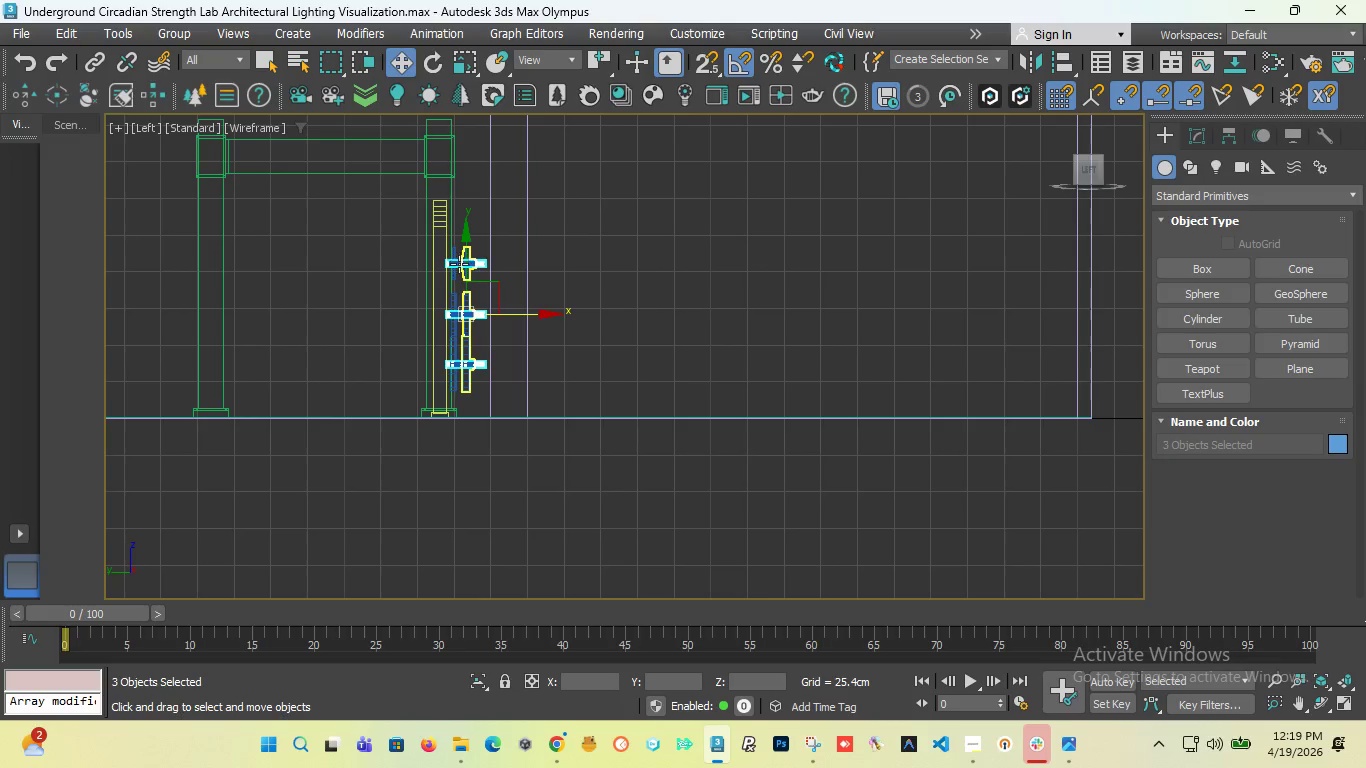 
scroll: coordinate [460, 352], scroll_direction: up, amount: 9.0
 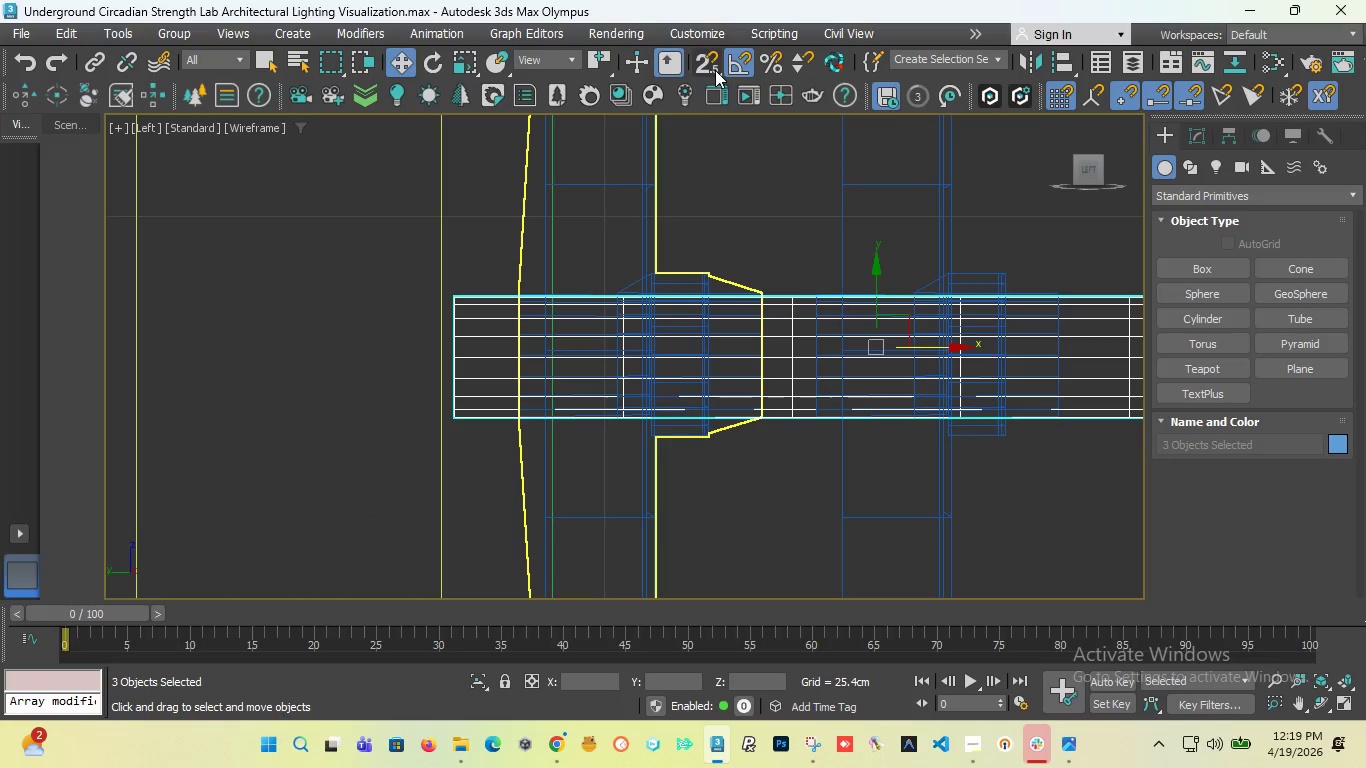 
left_click([708, 63])
 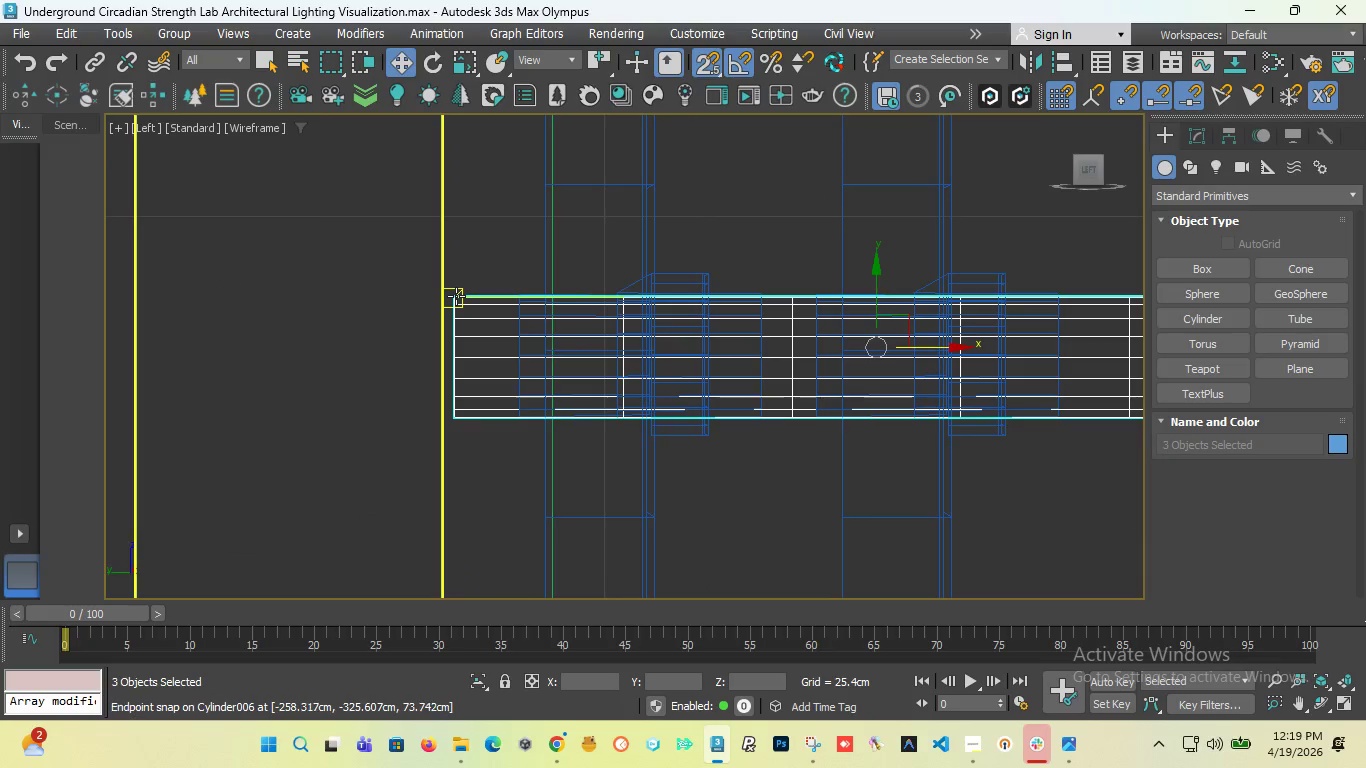 
left_click_drag(start_coordinate=[456, 296], to_coordinate=[430, 286])
 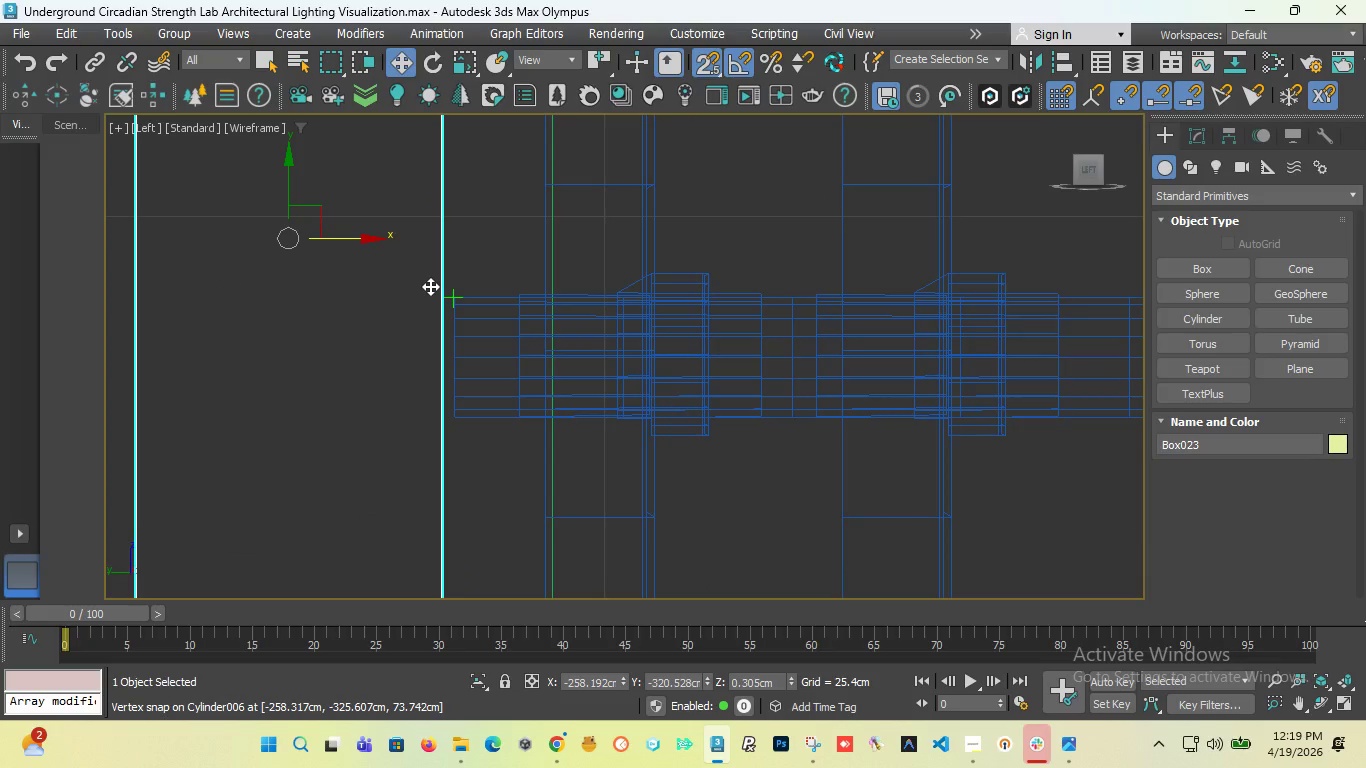 
hold_key(key=ControlLeft, duration=0.38)